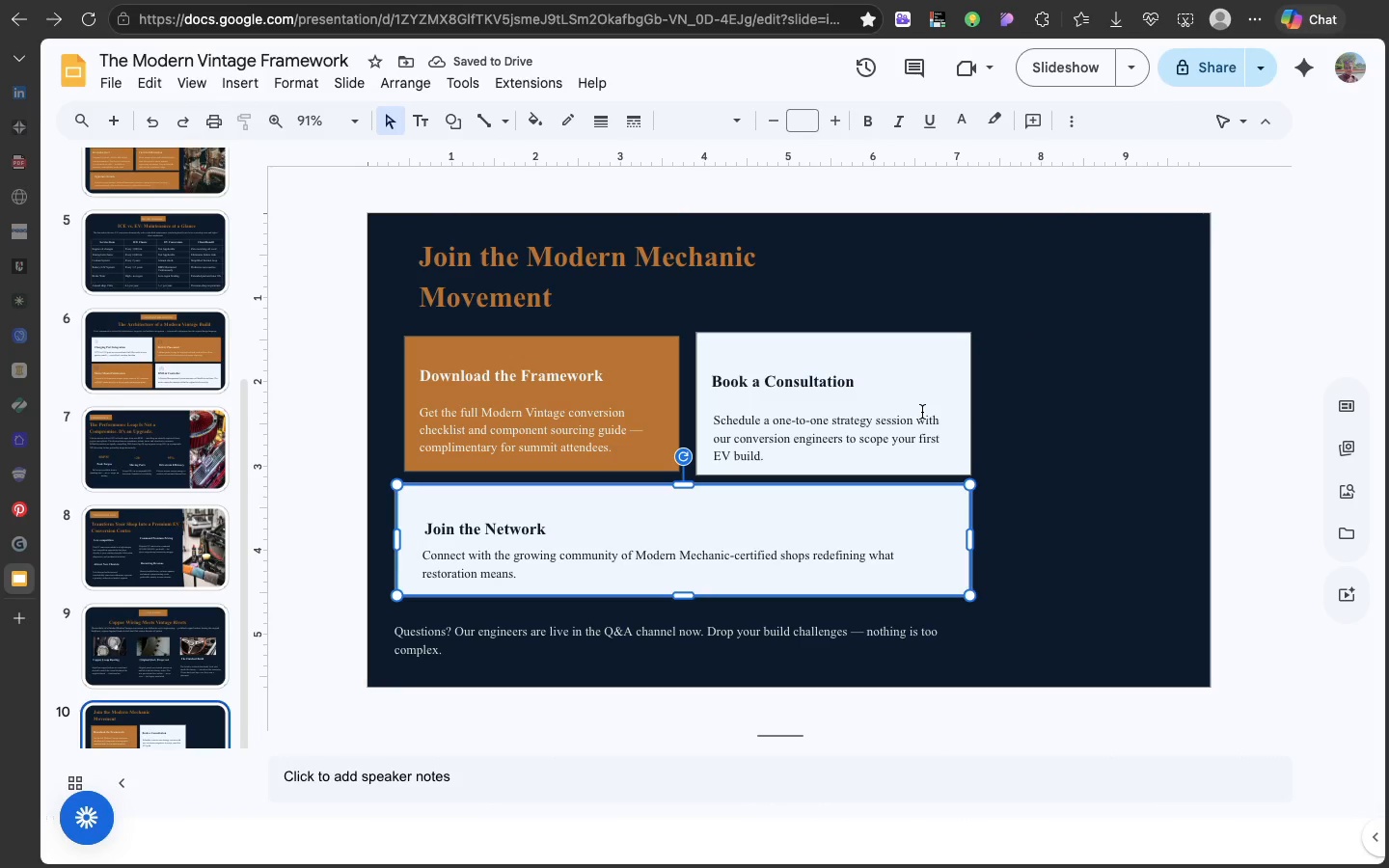 
left_click([922, 412])
 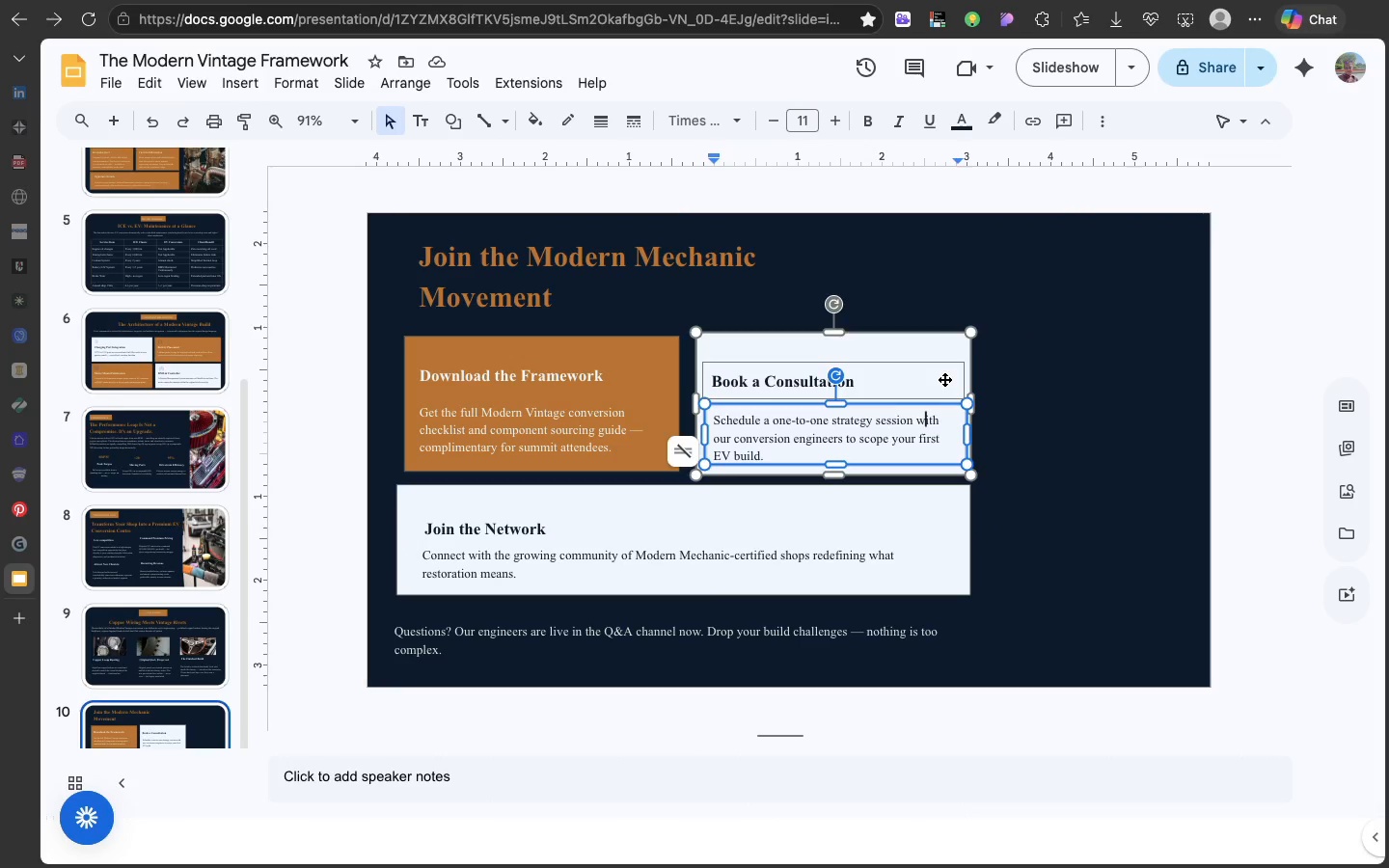 
left_click([944, 379])
 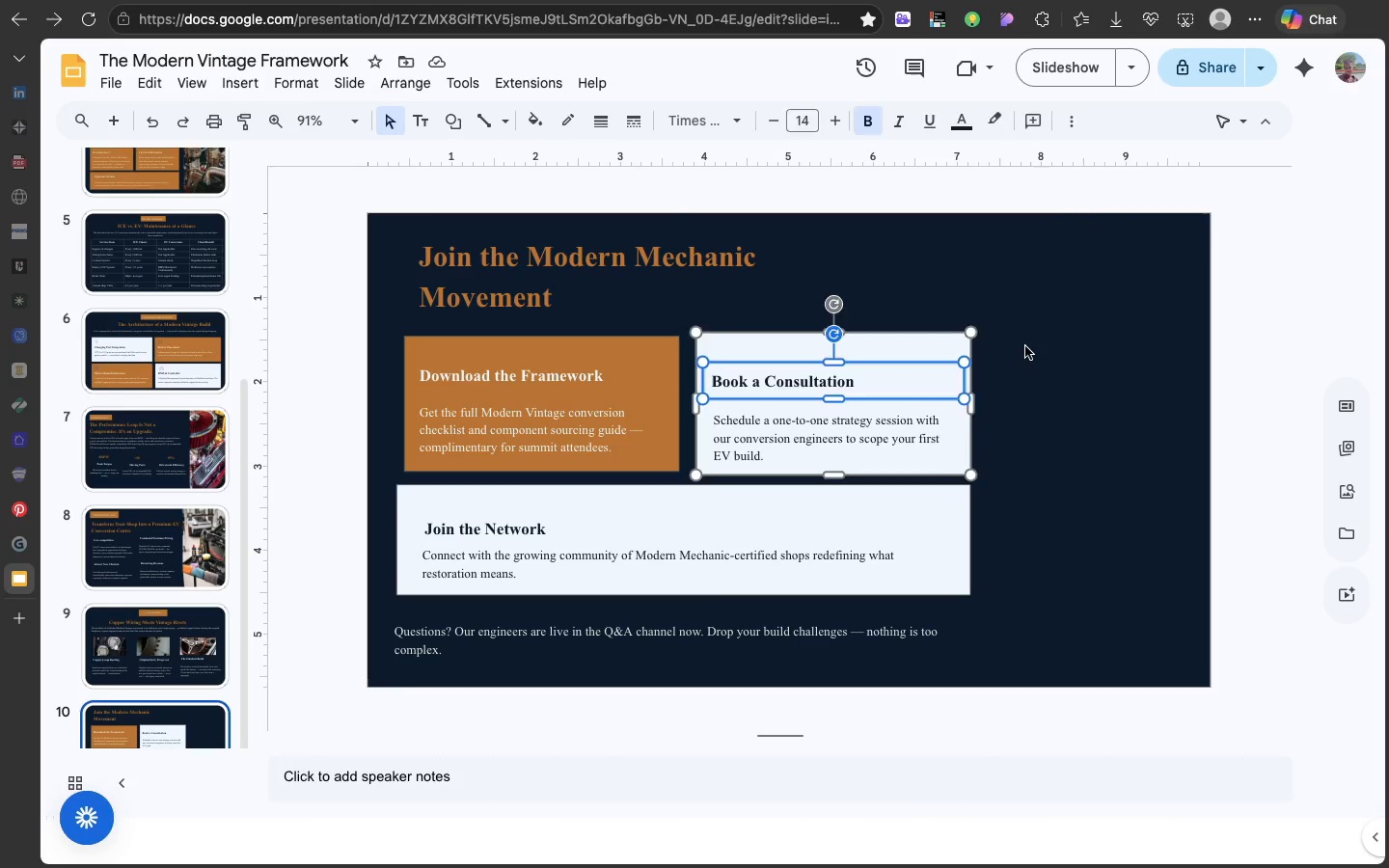 
left_click([1025, 346])
 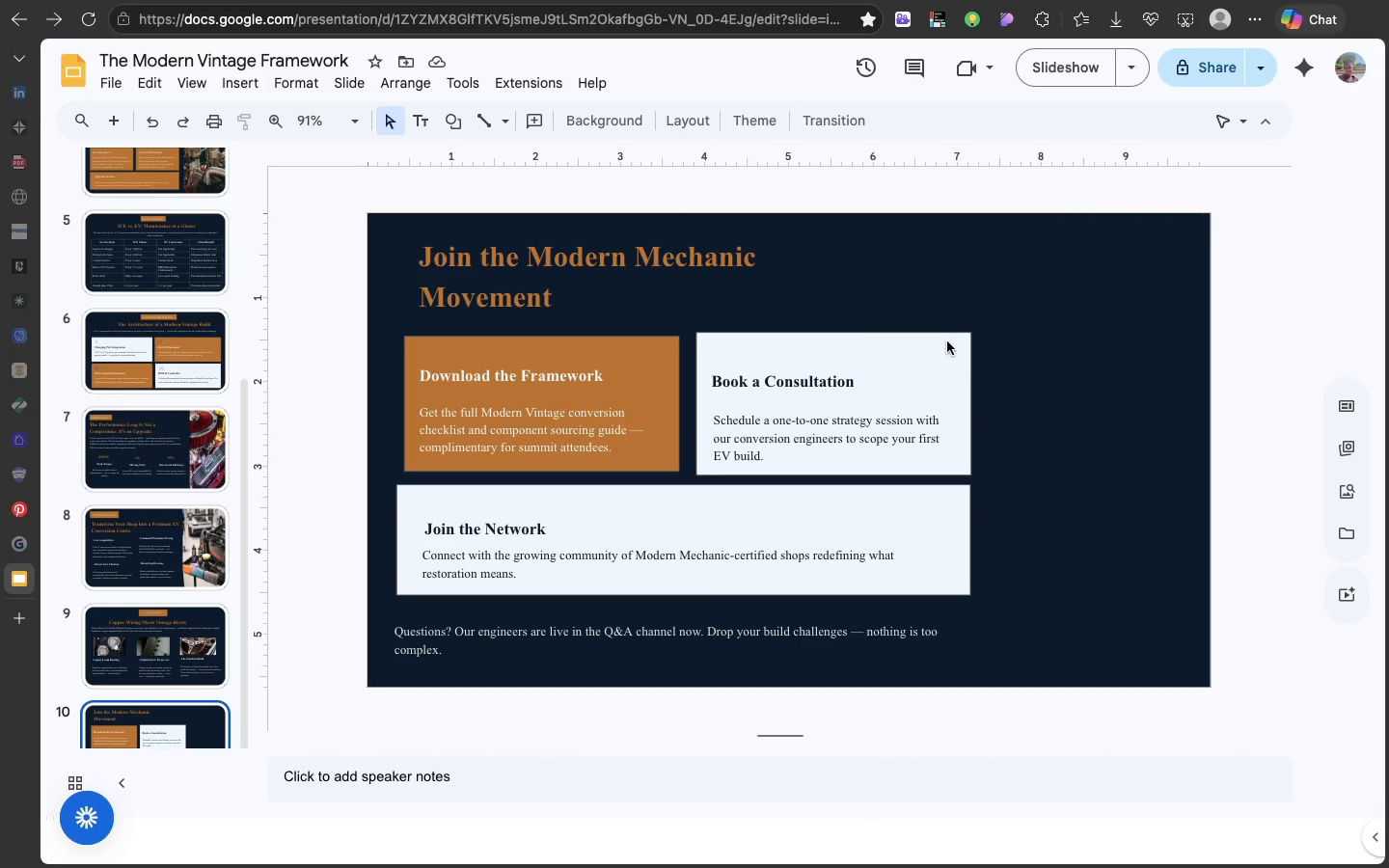 
hold_key(key=ShiftLeft, duration=3.11)
left_click([946, 341])
 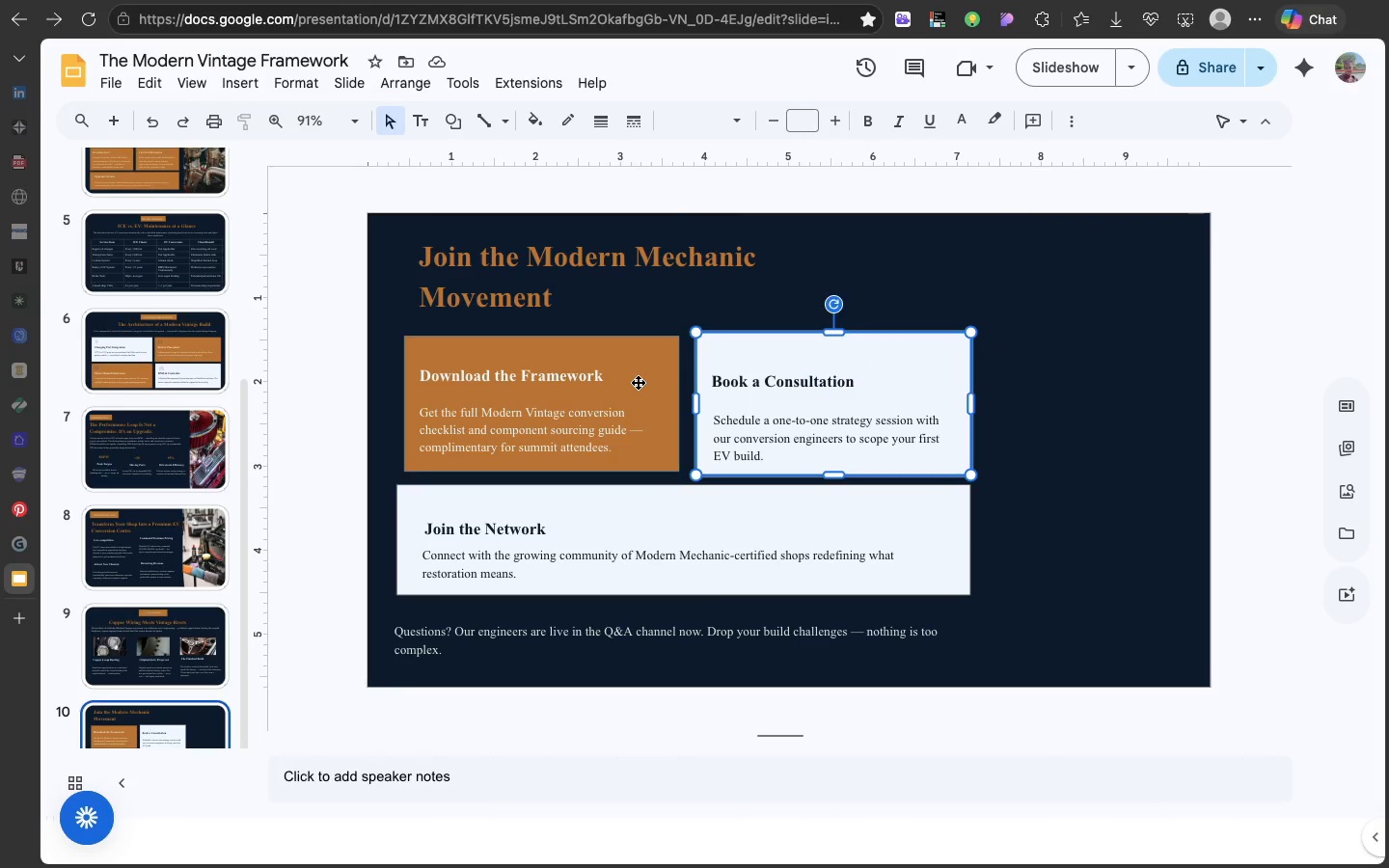 
left_click([638, 382])
 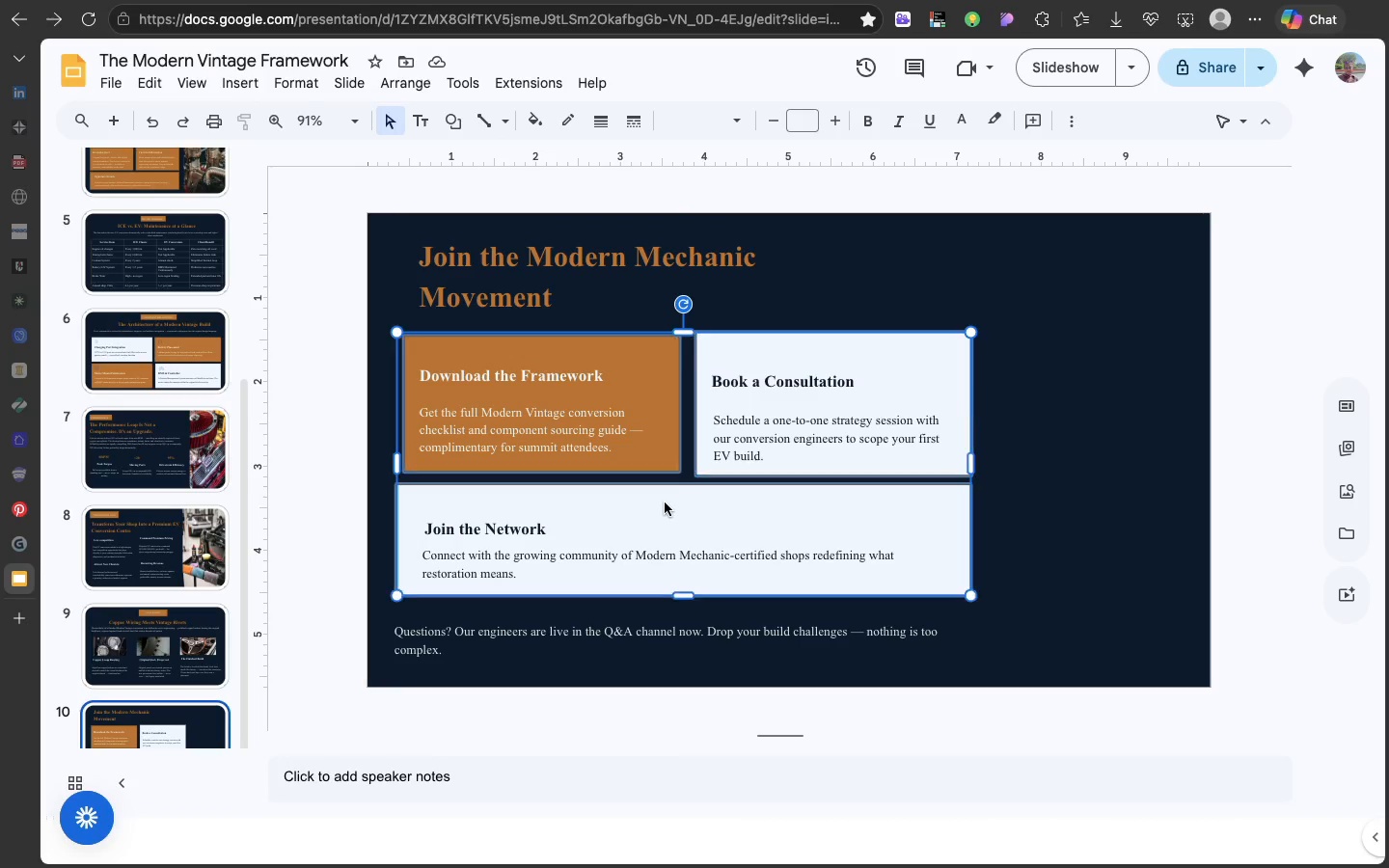 
left_click([665, 502])
 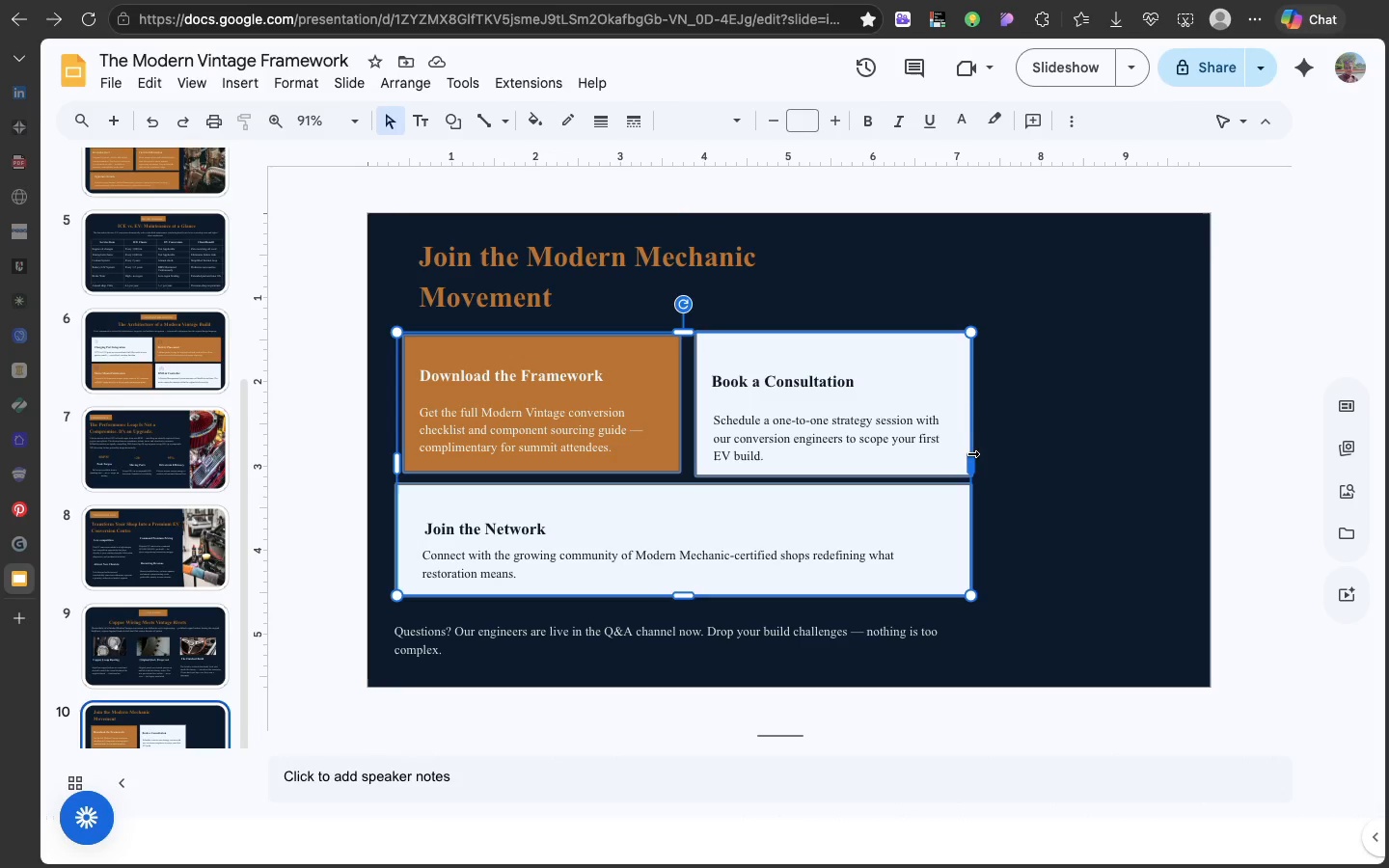 
left_click_drag(start_coordinate=[971, 456], to_coordinate=[912, 456])
 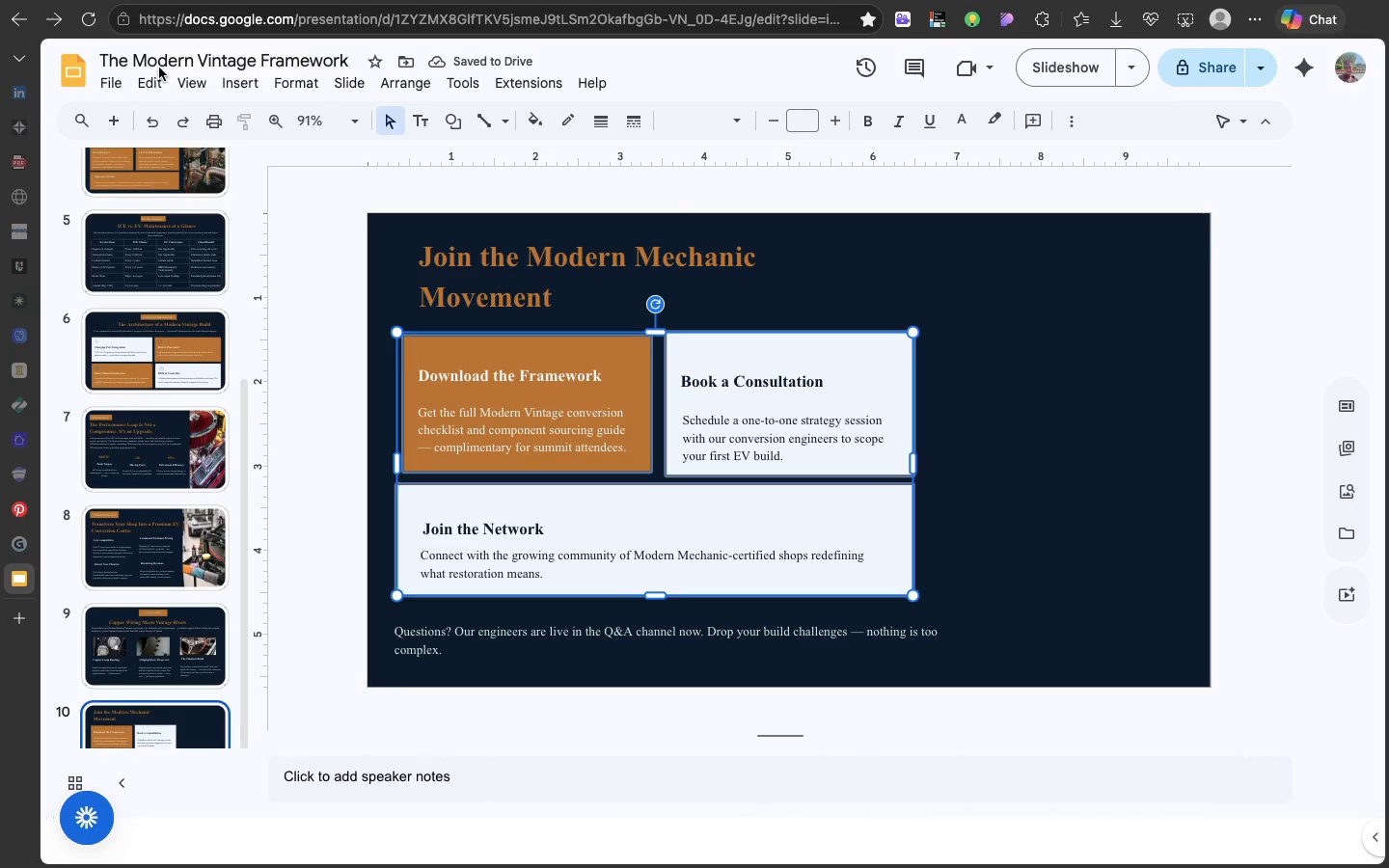 
left_click([248, 72])
 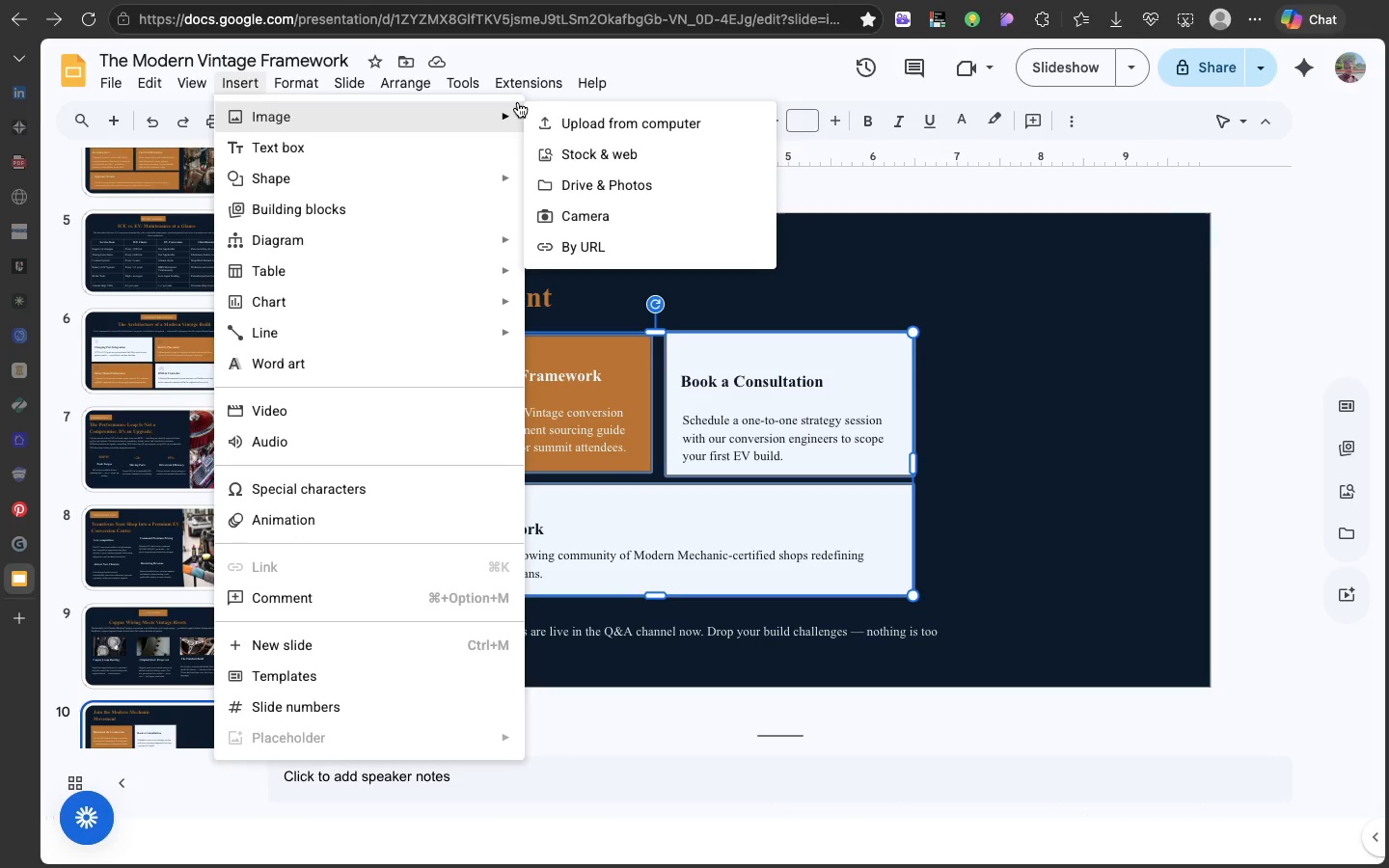 
wait(5.38)
 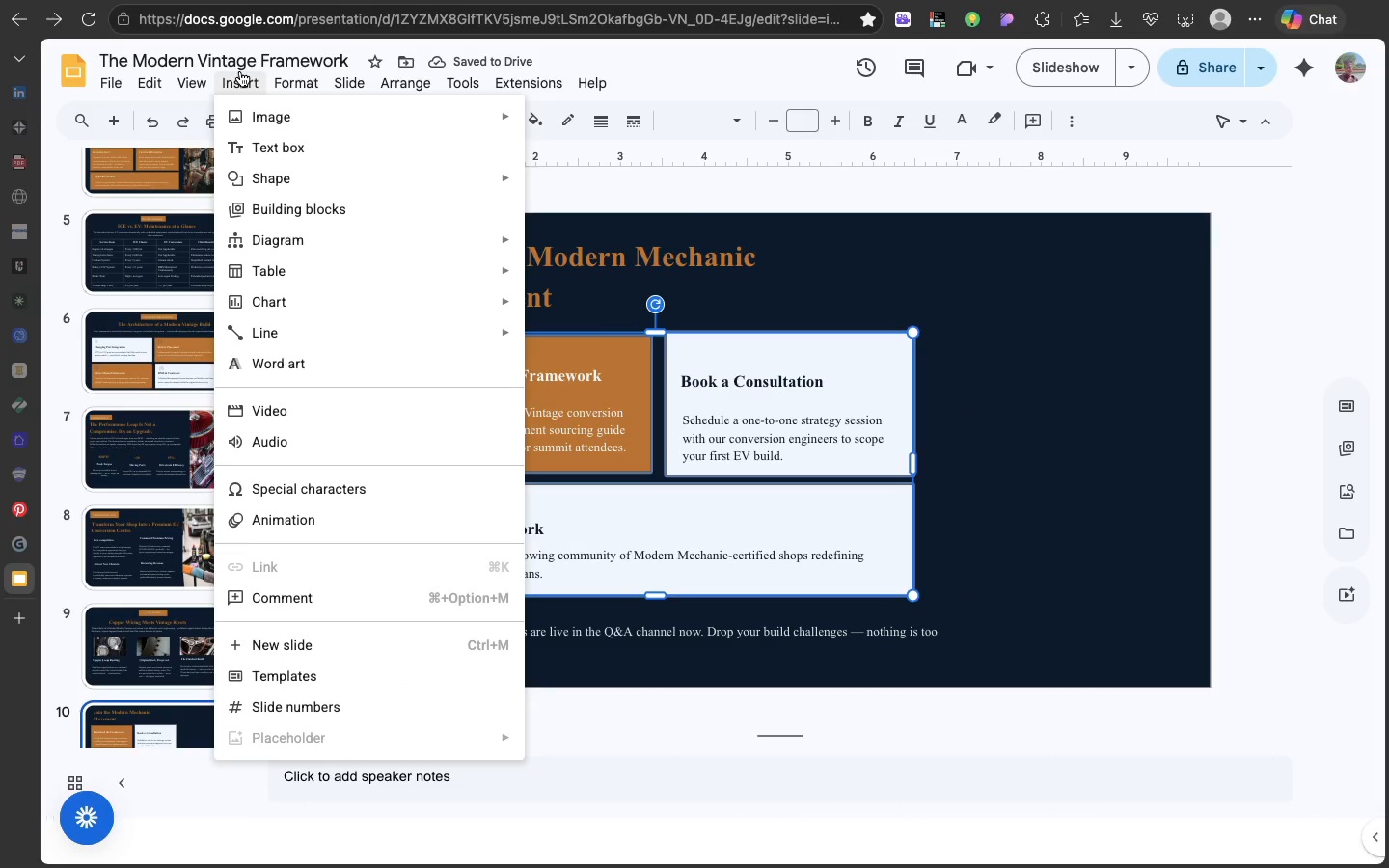 
left_click([584, 130])
 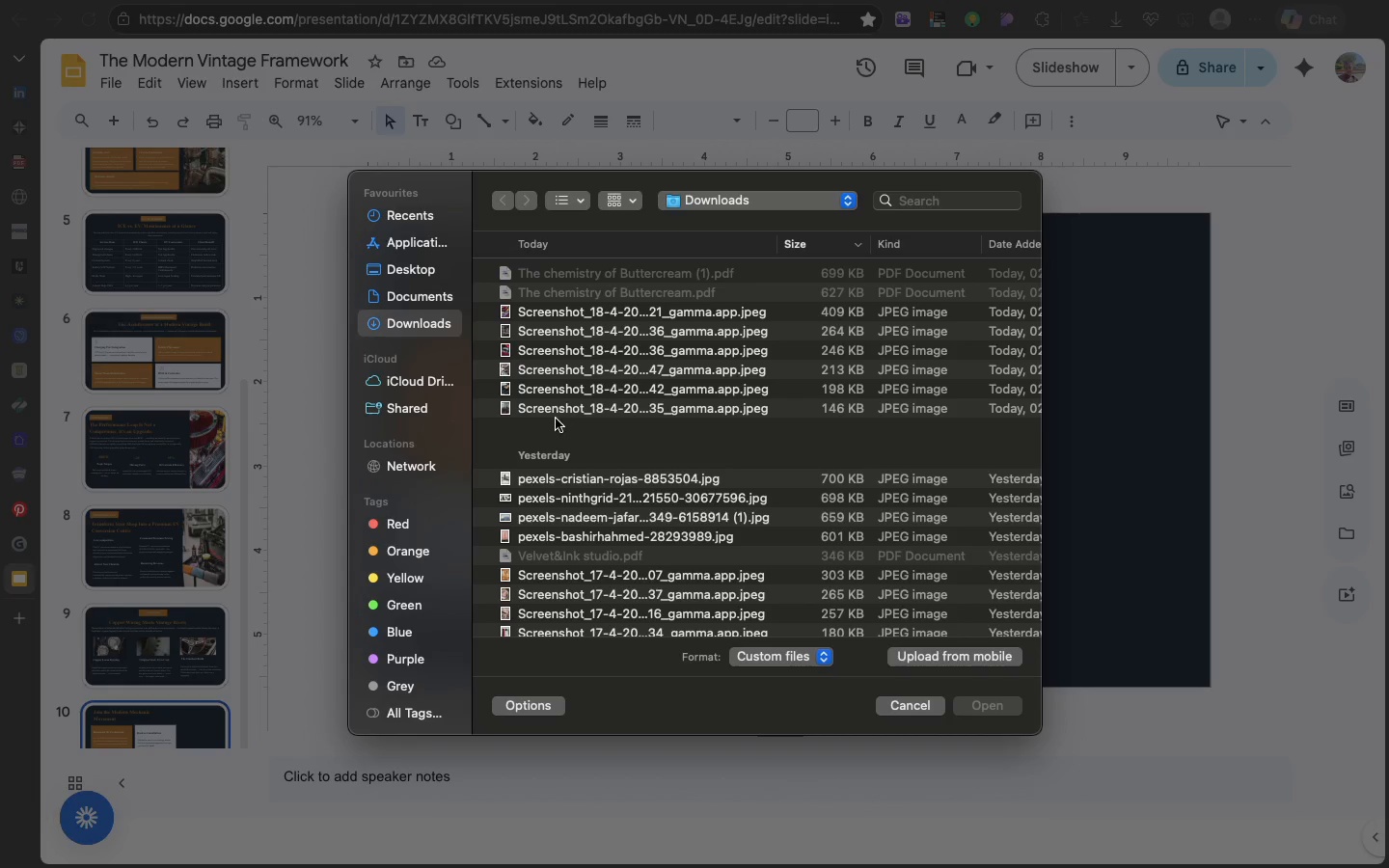 
left_click([555, 408])
 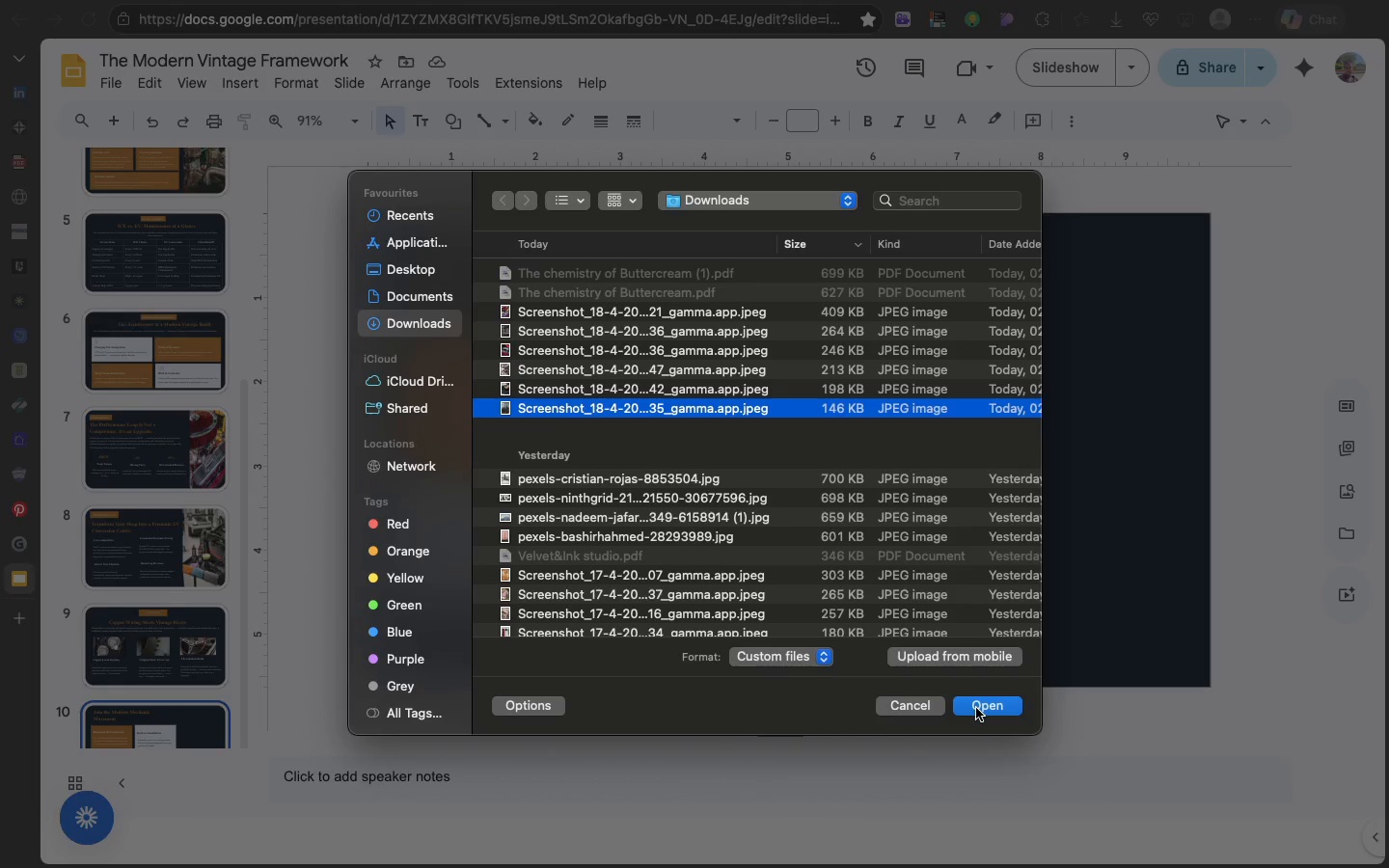 
left_click([976, 708])
 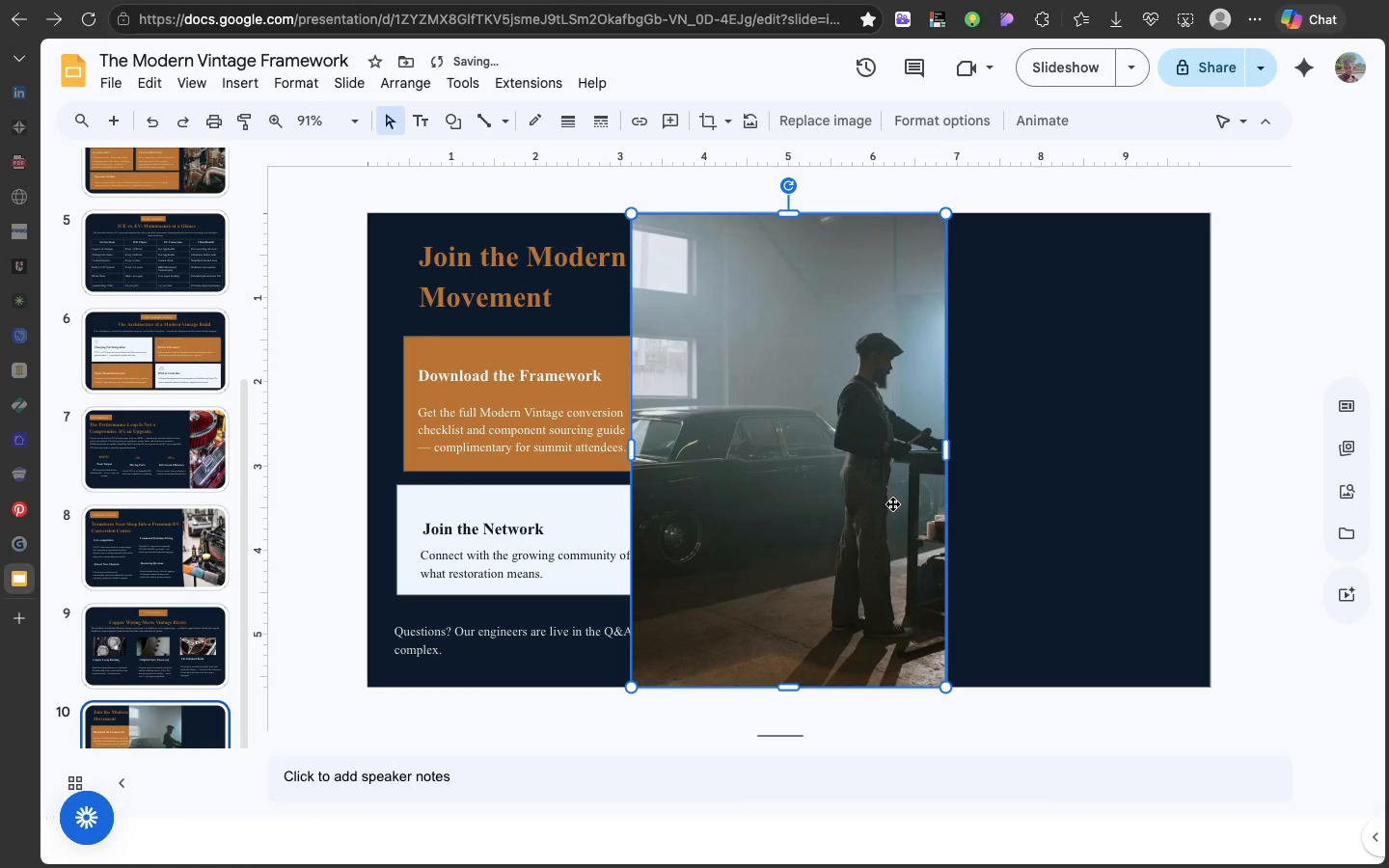 
left_click_drag(start_coordinate=[892, 503], to_coordinate=[1155, 504])
 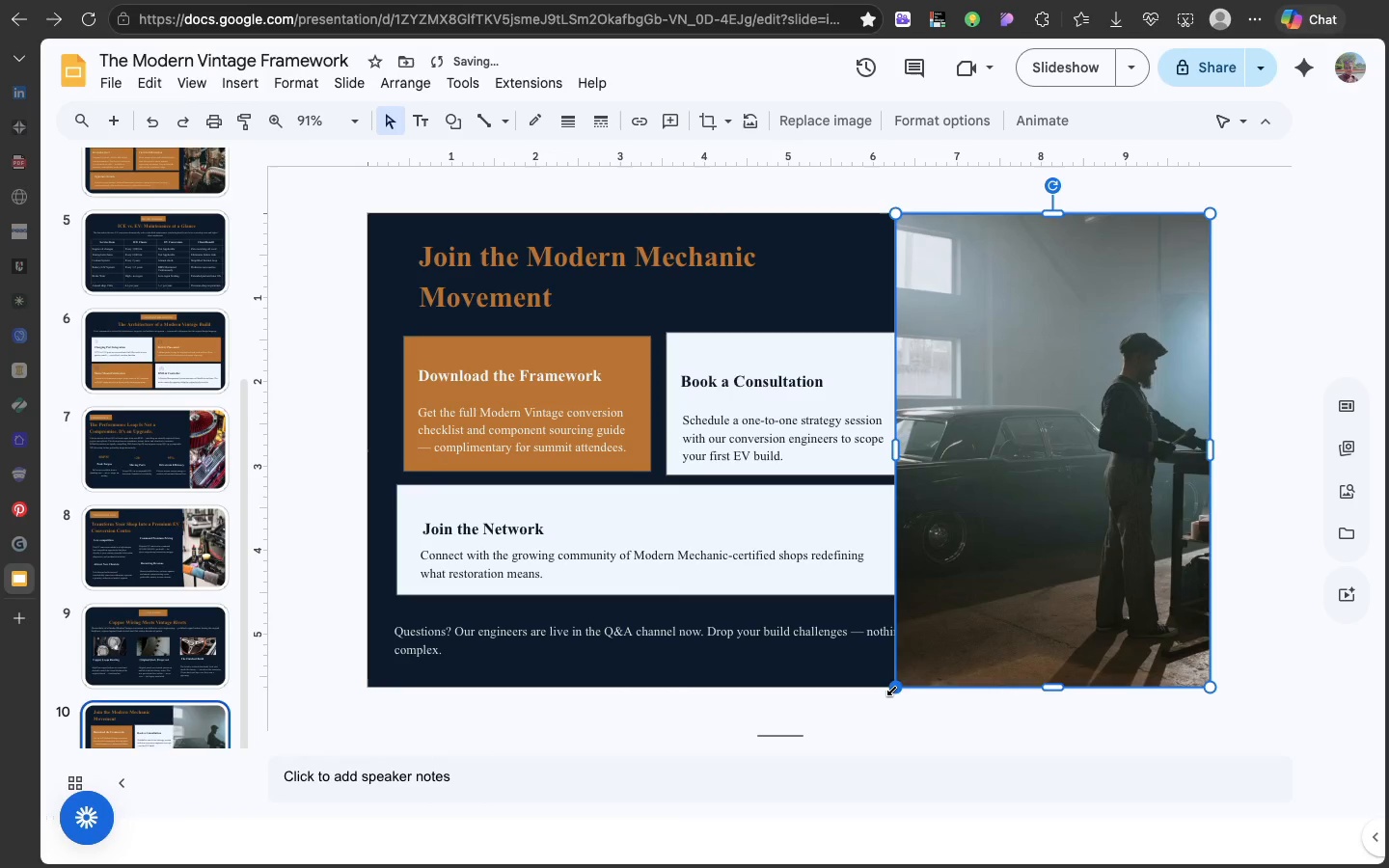 
left_click_drag(start_coordinate=[892, 689], to_coordinate=[968, 623])
 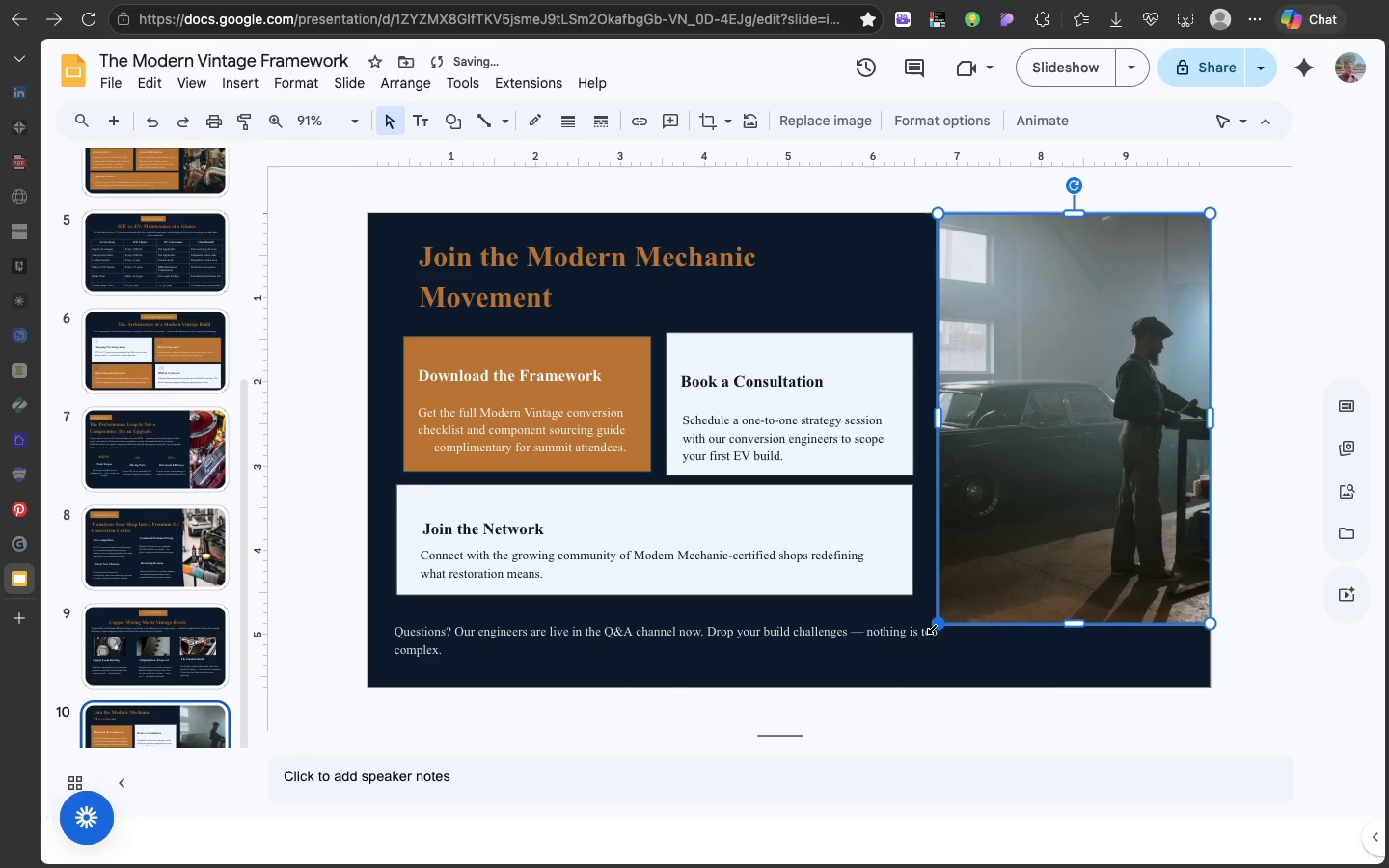 
left_click([927, 632])
 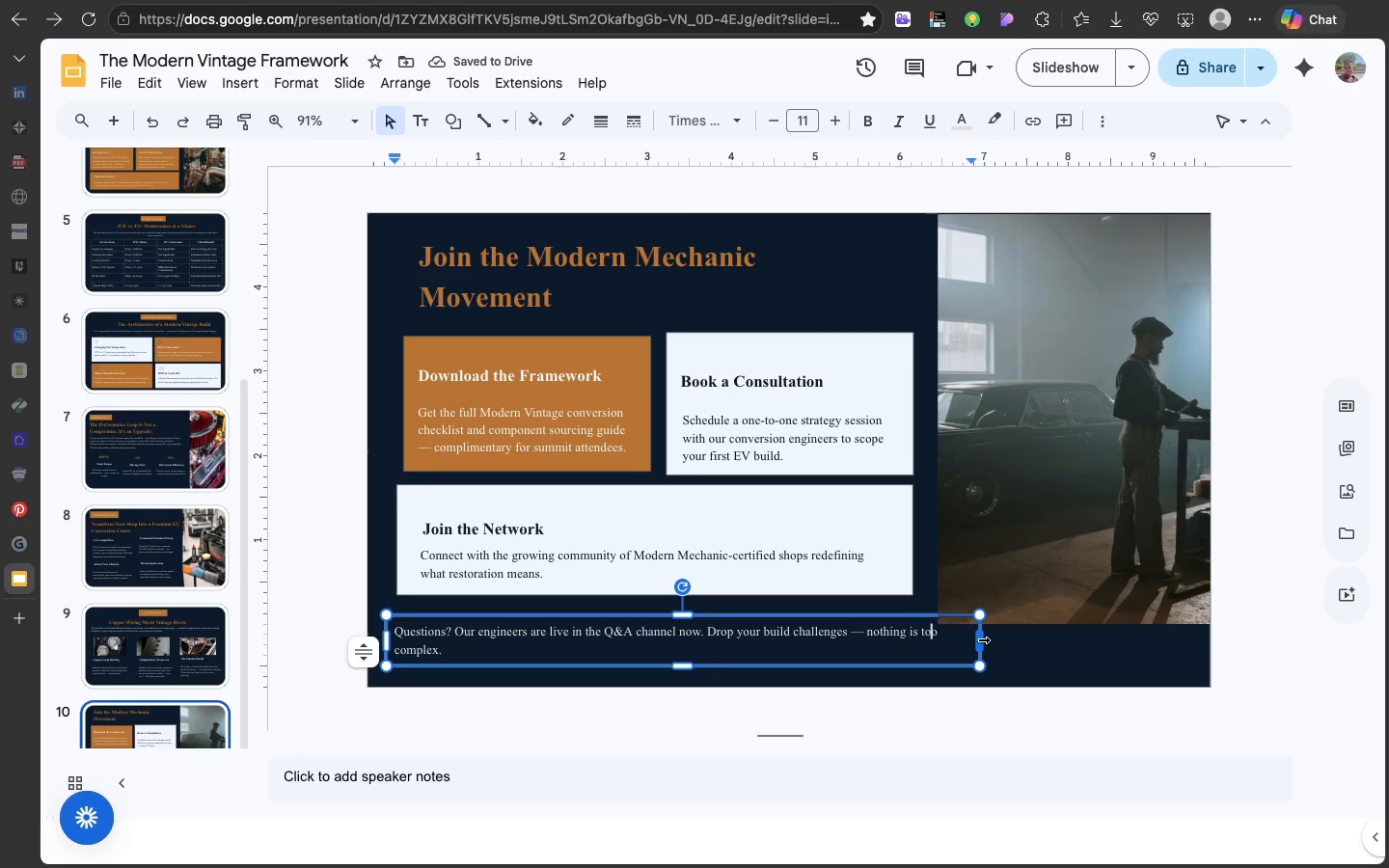 
left_click_drag(start_coordinate=[981, 639], to_coordinate=[920, 641])
 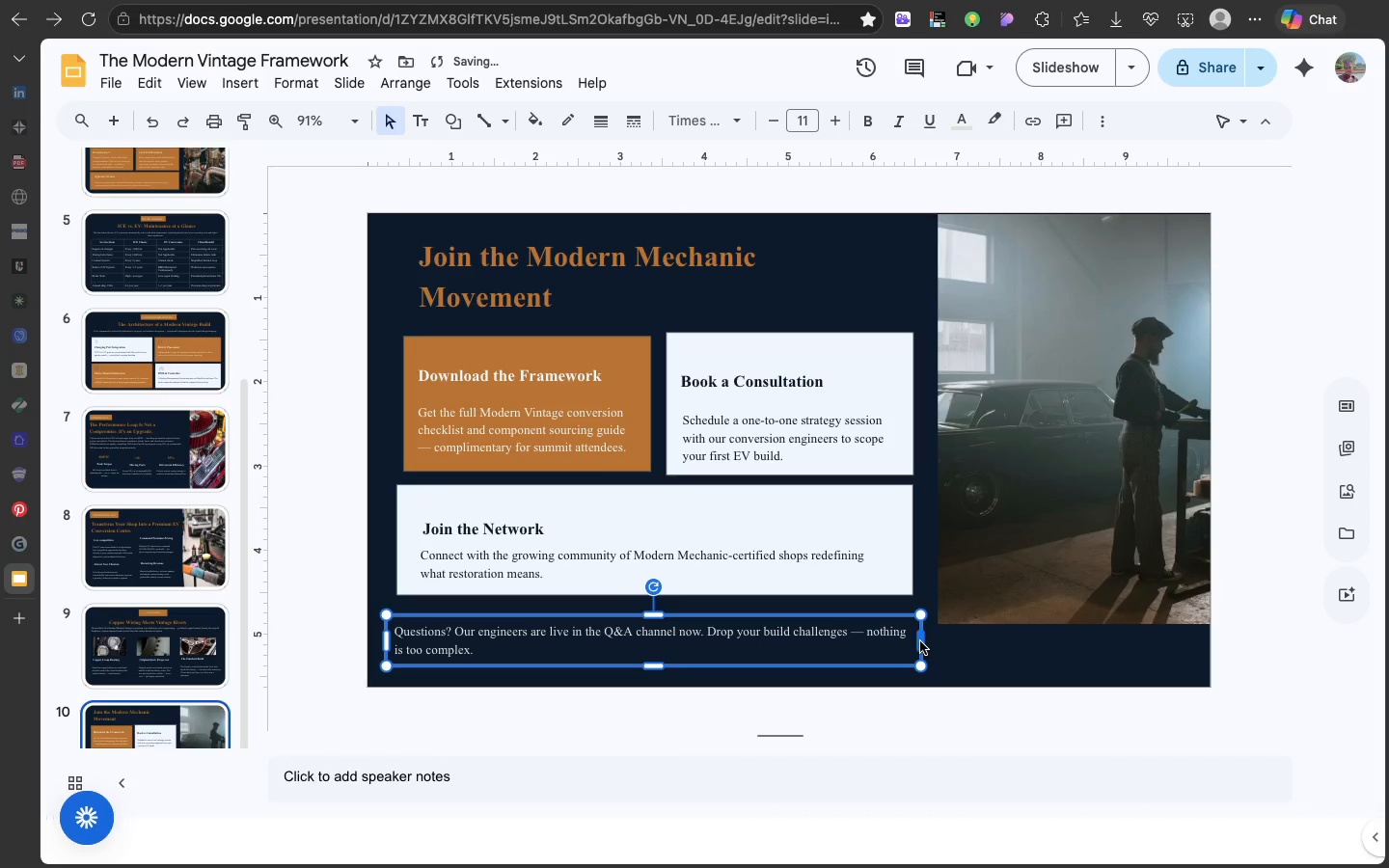 
left_click_drag(start_coordinate=[920, 641], to_coordinate=[905, 644])
 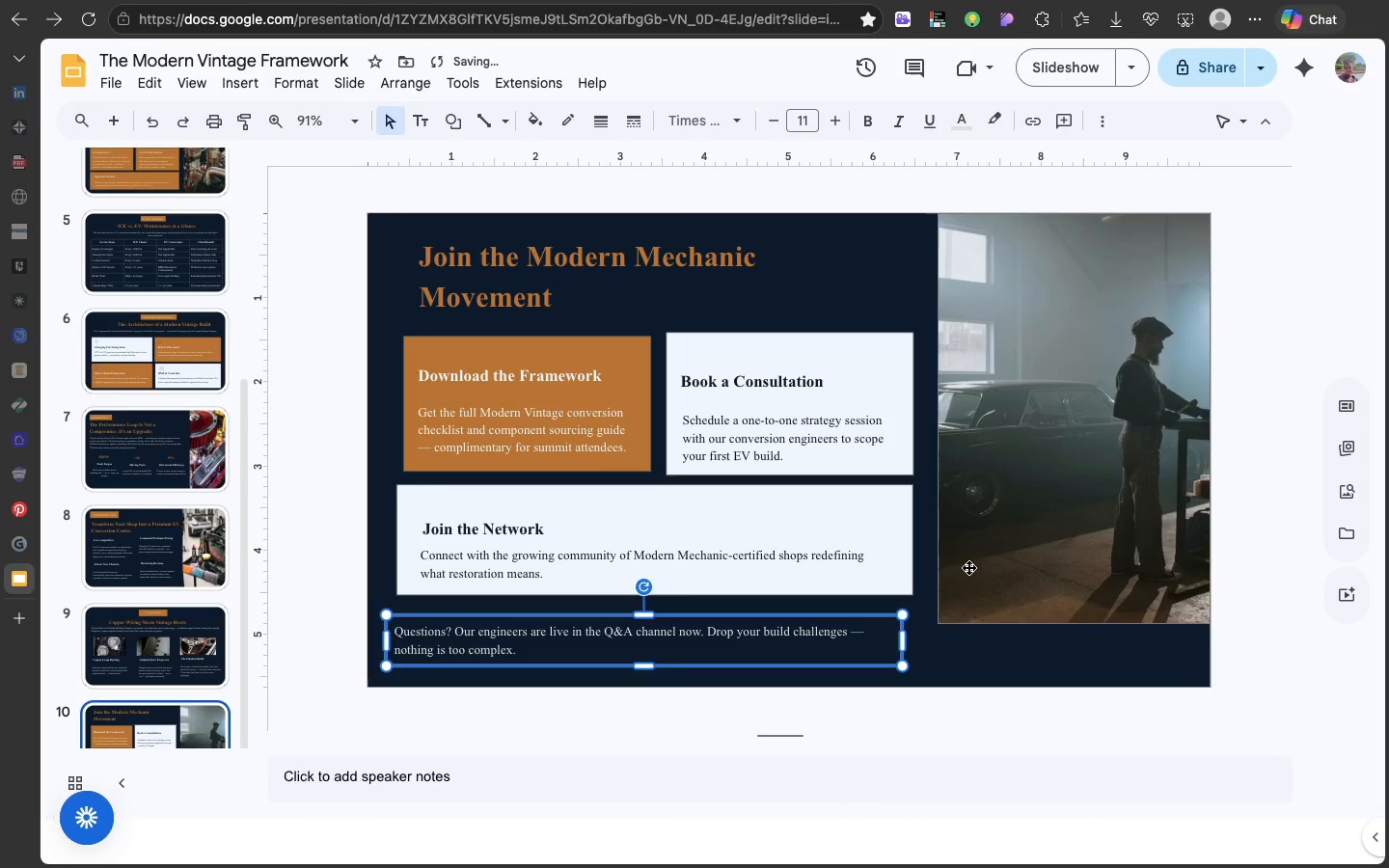 
left_click([968, 567])
 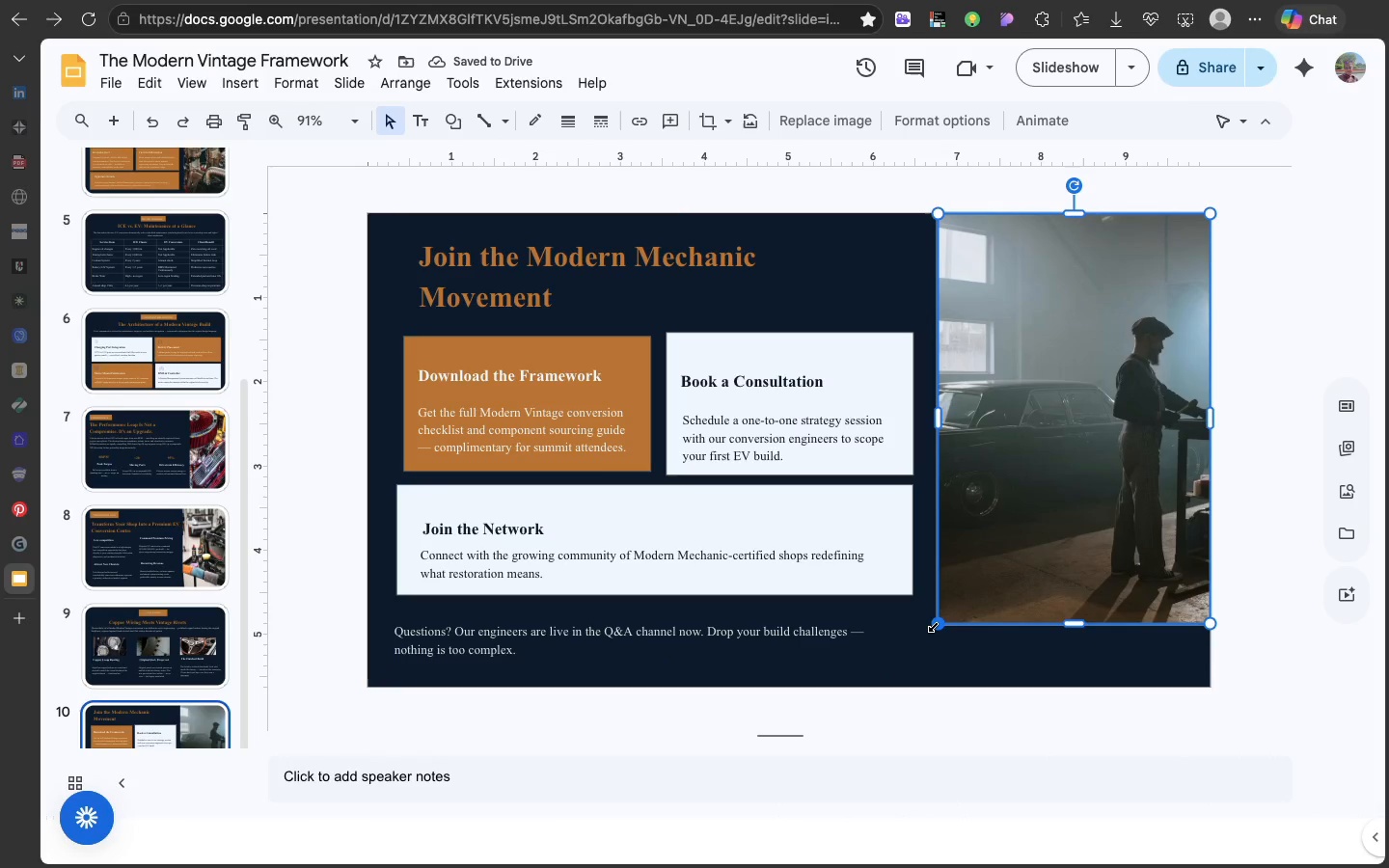 
left_click_drag(start_coordinate=[934, 625], to_coordinate=[1009, 684])
 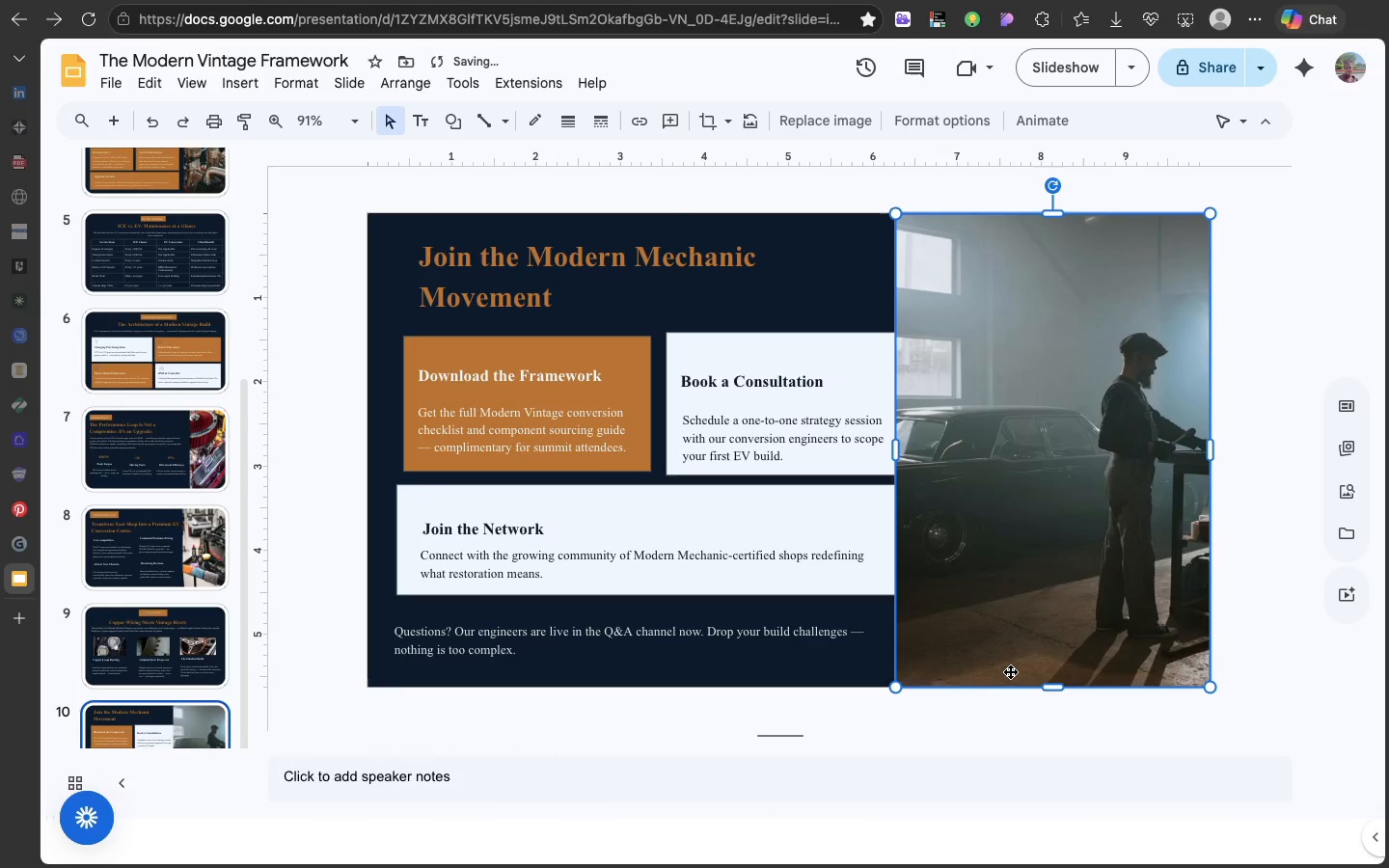 
key(Meta+Z)
 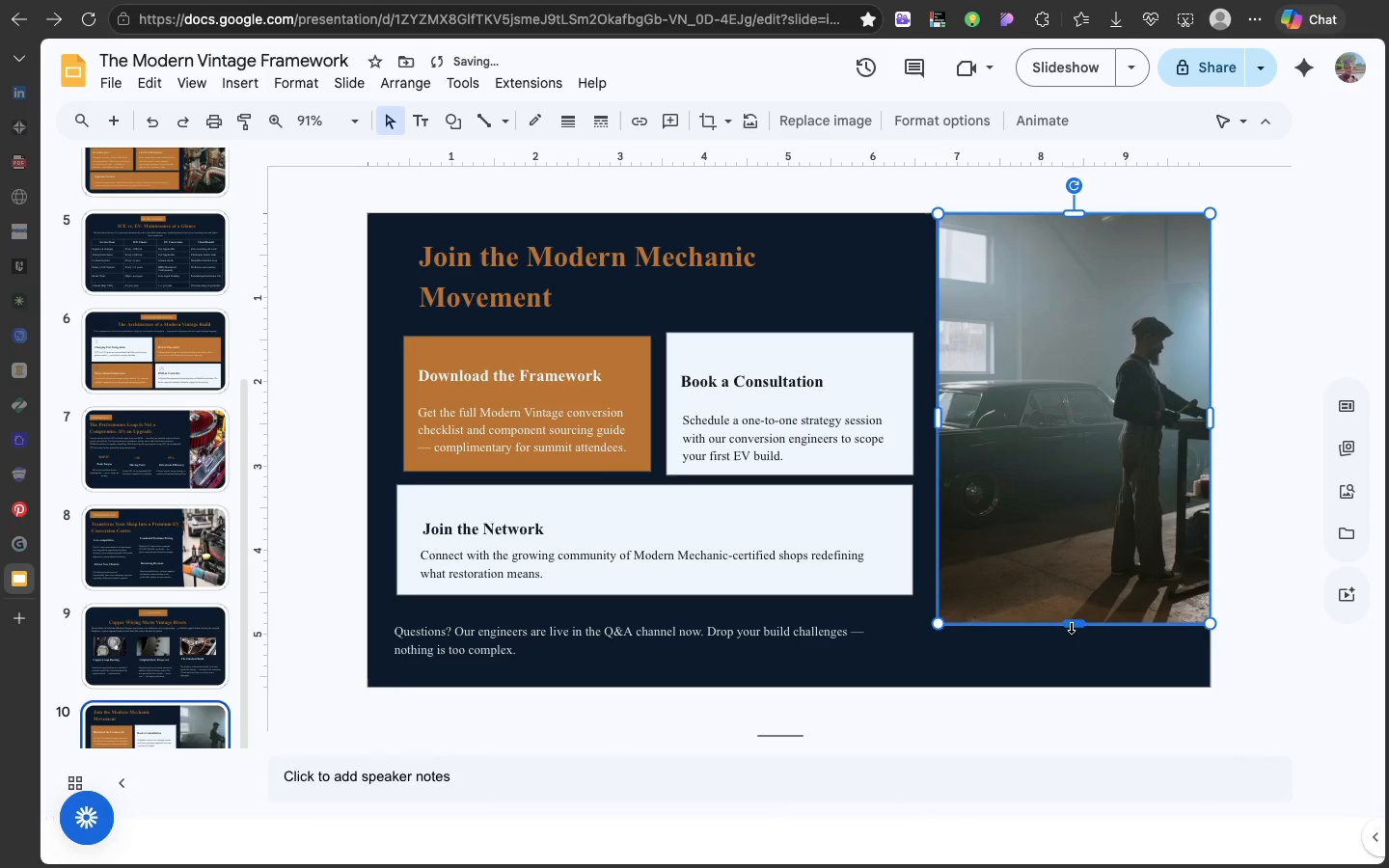 
left_click_drag(start_coordinate=[1071, 626], to_coordinate=[1097, 685])
 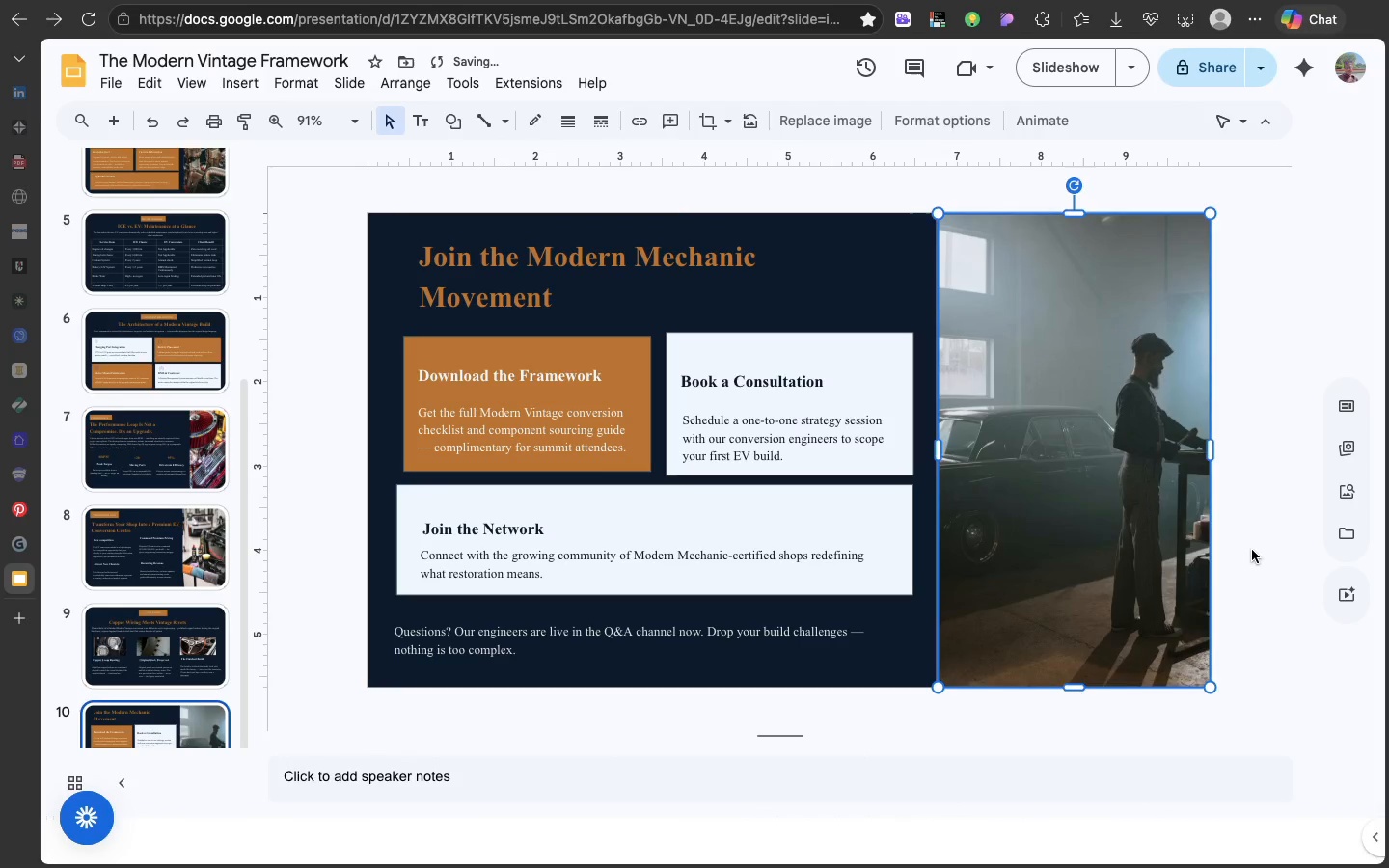 
left_click([1252, 550])
 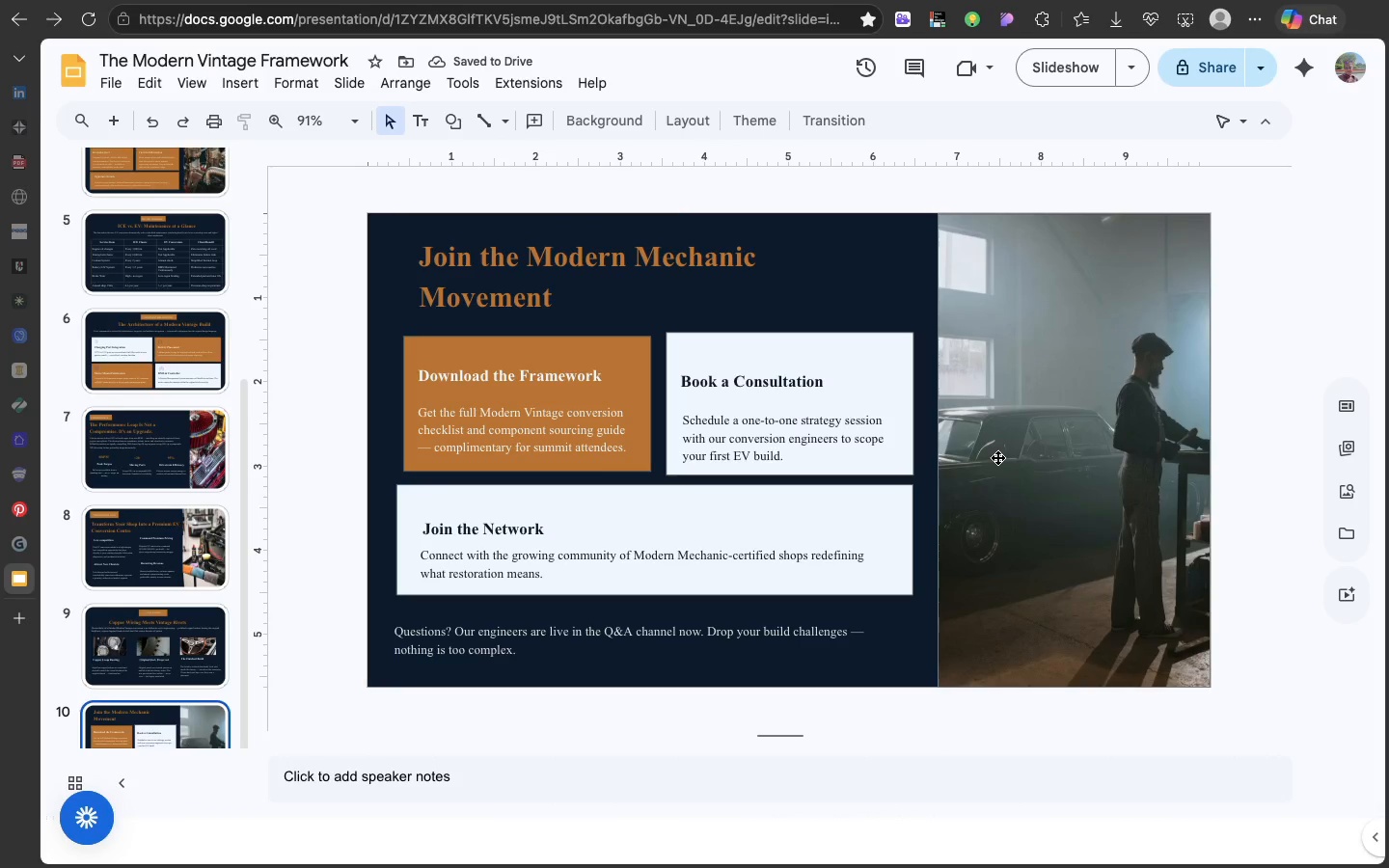 
left_click([997, 457])
 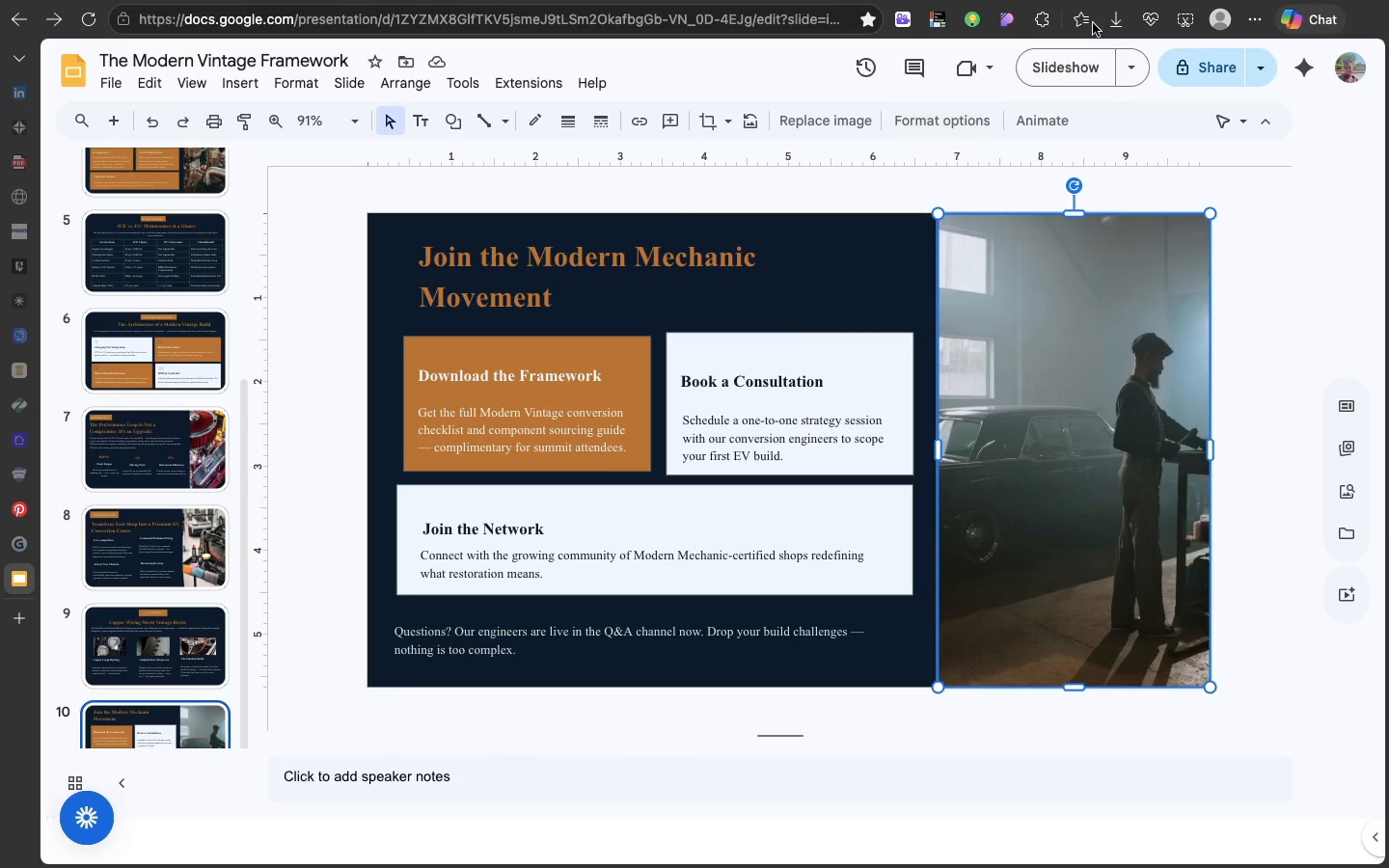 
left_click([1175, 68])
 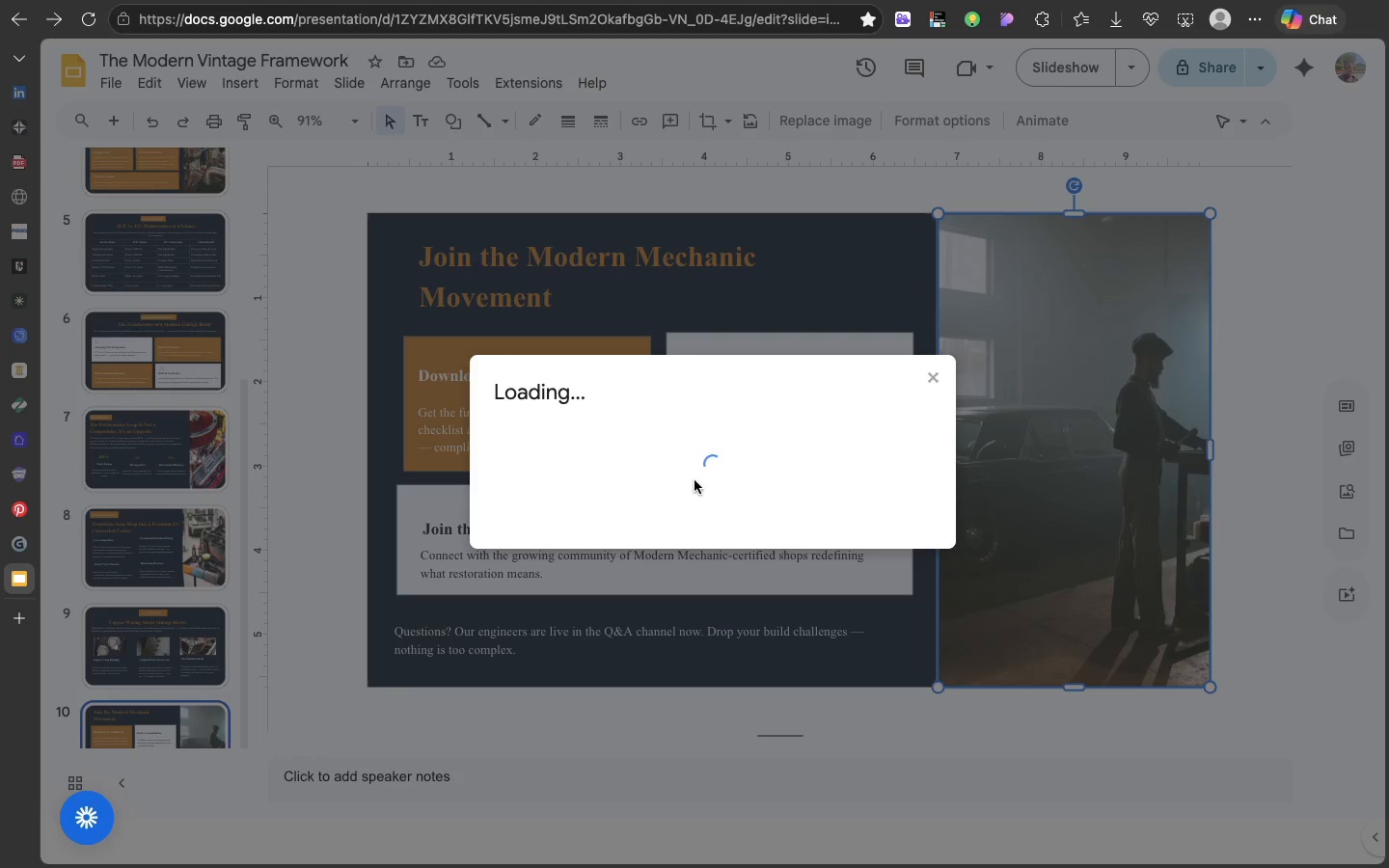 
mouse_move([680, 491])
 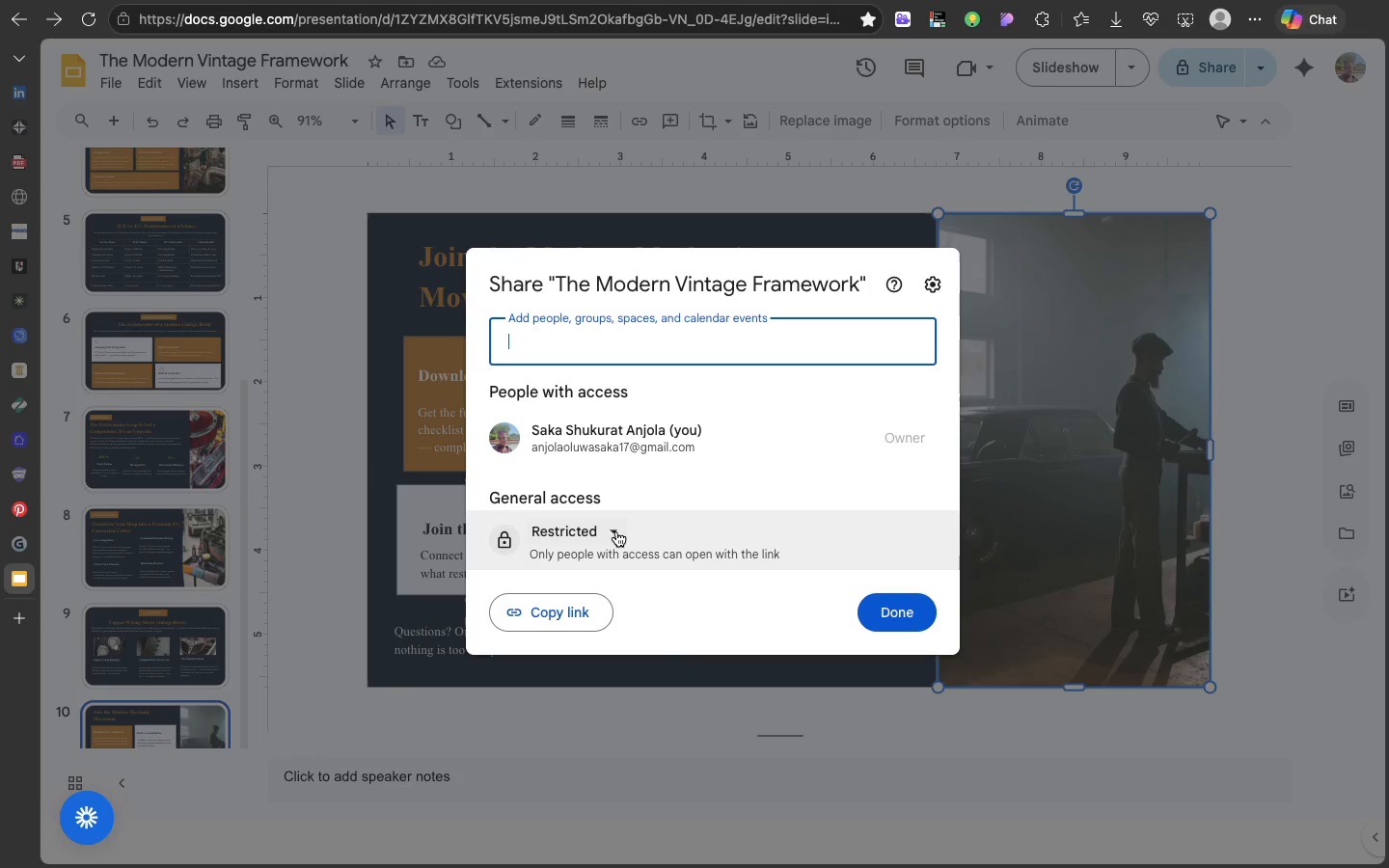 
left_click([616, 531])
 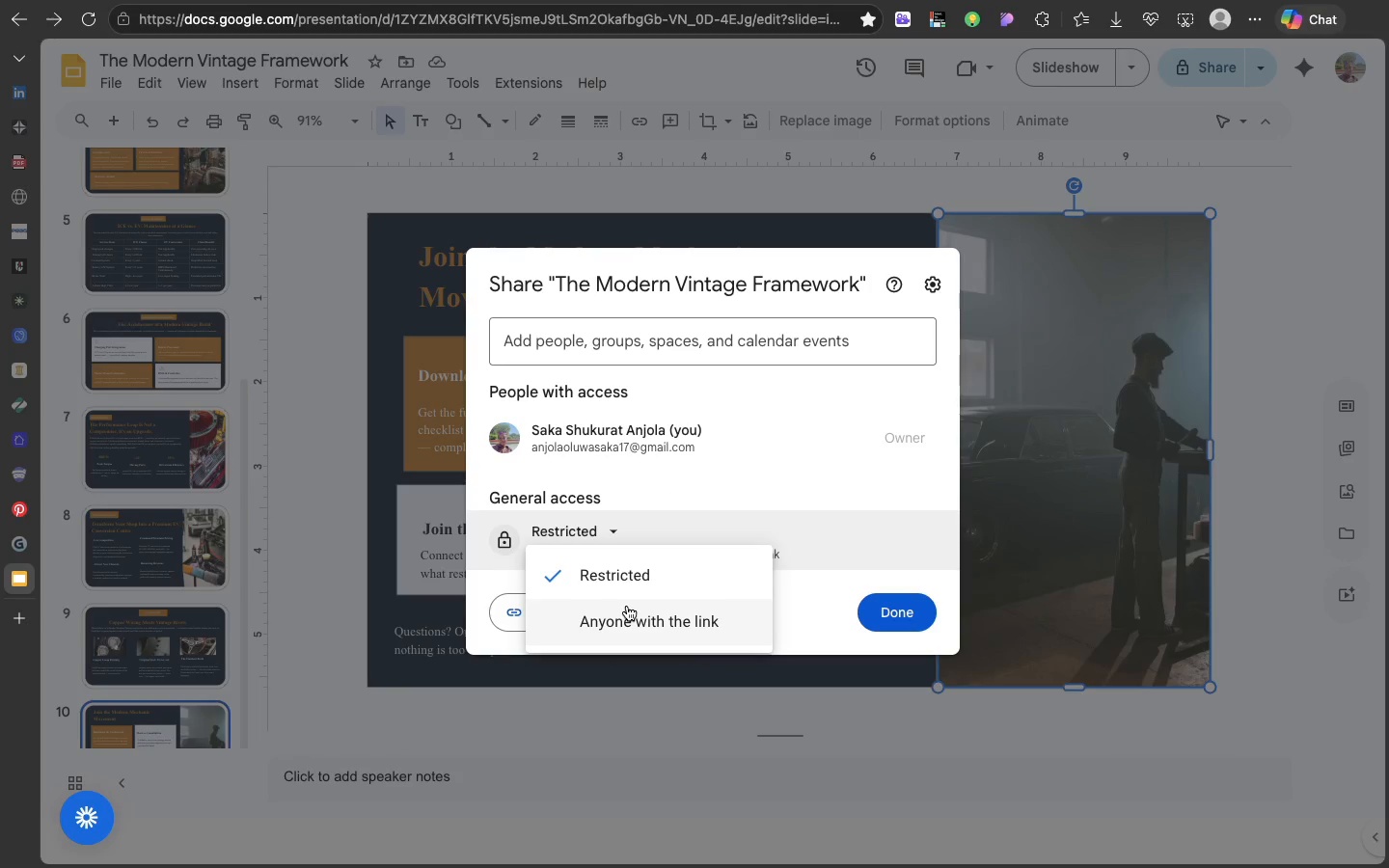 
left_click([627, 606])
 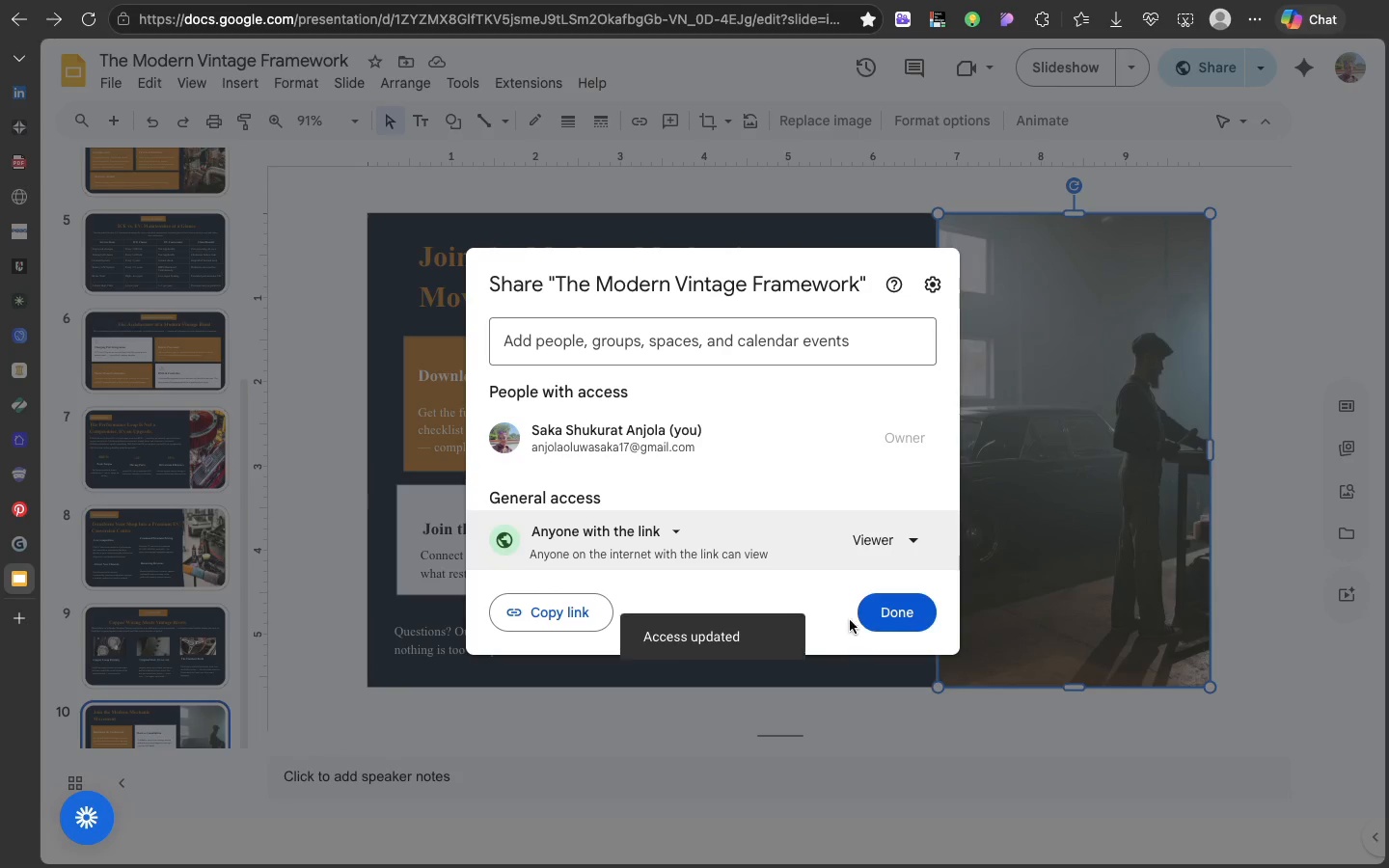 
left_click([884, 613])
 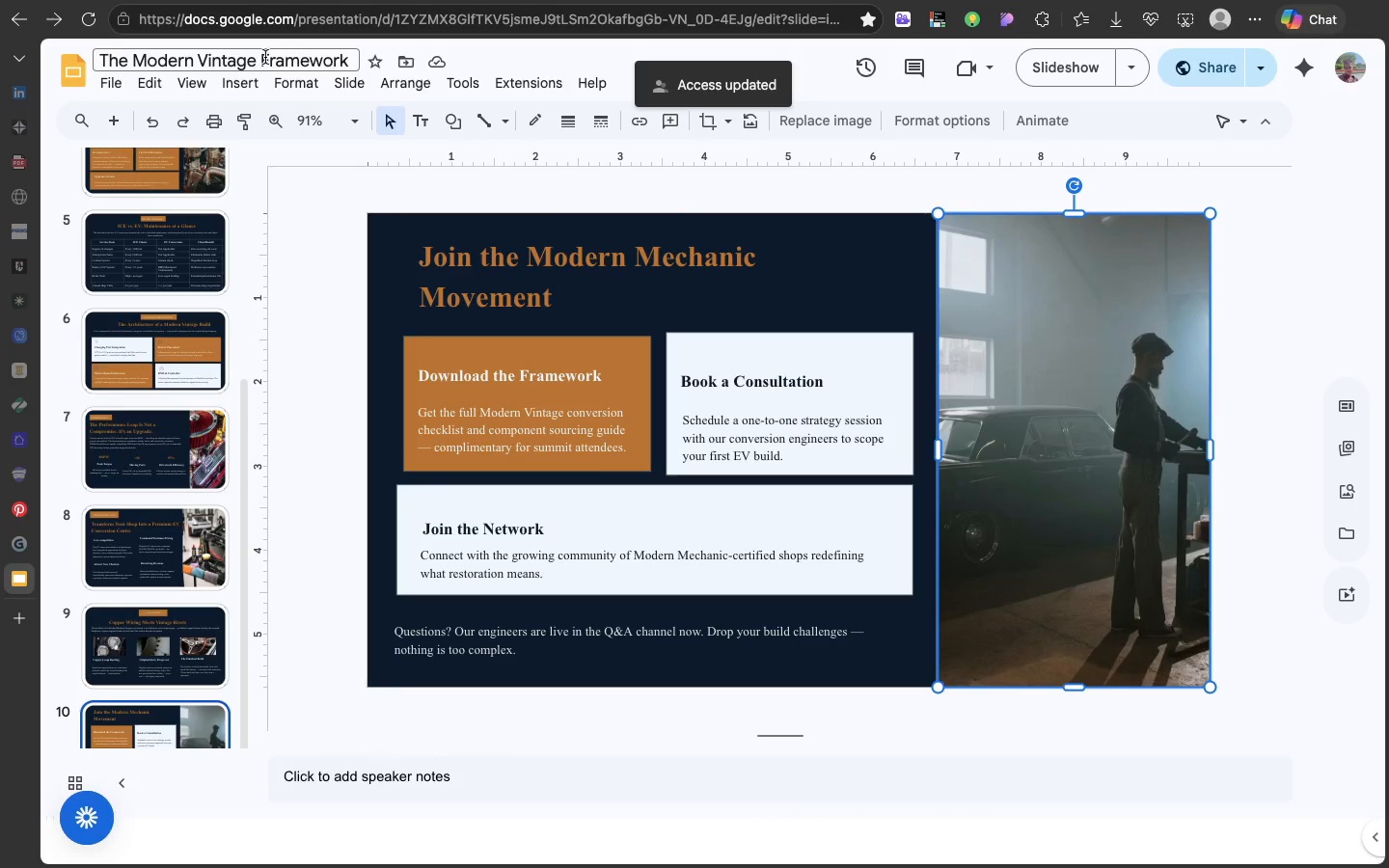 
left_click([125, 85])
 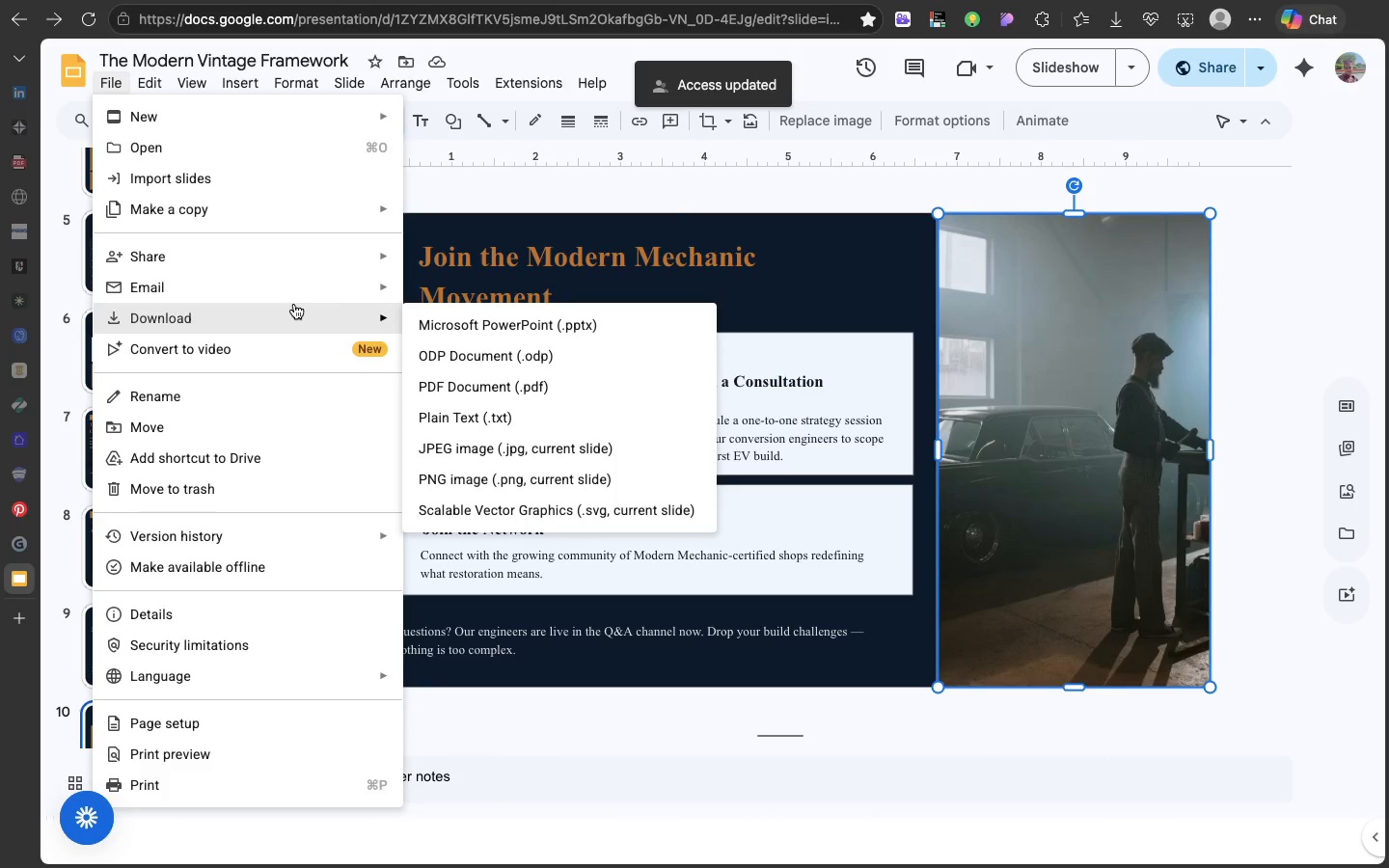 
wait(5.85)
 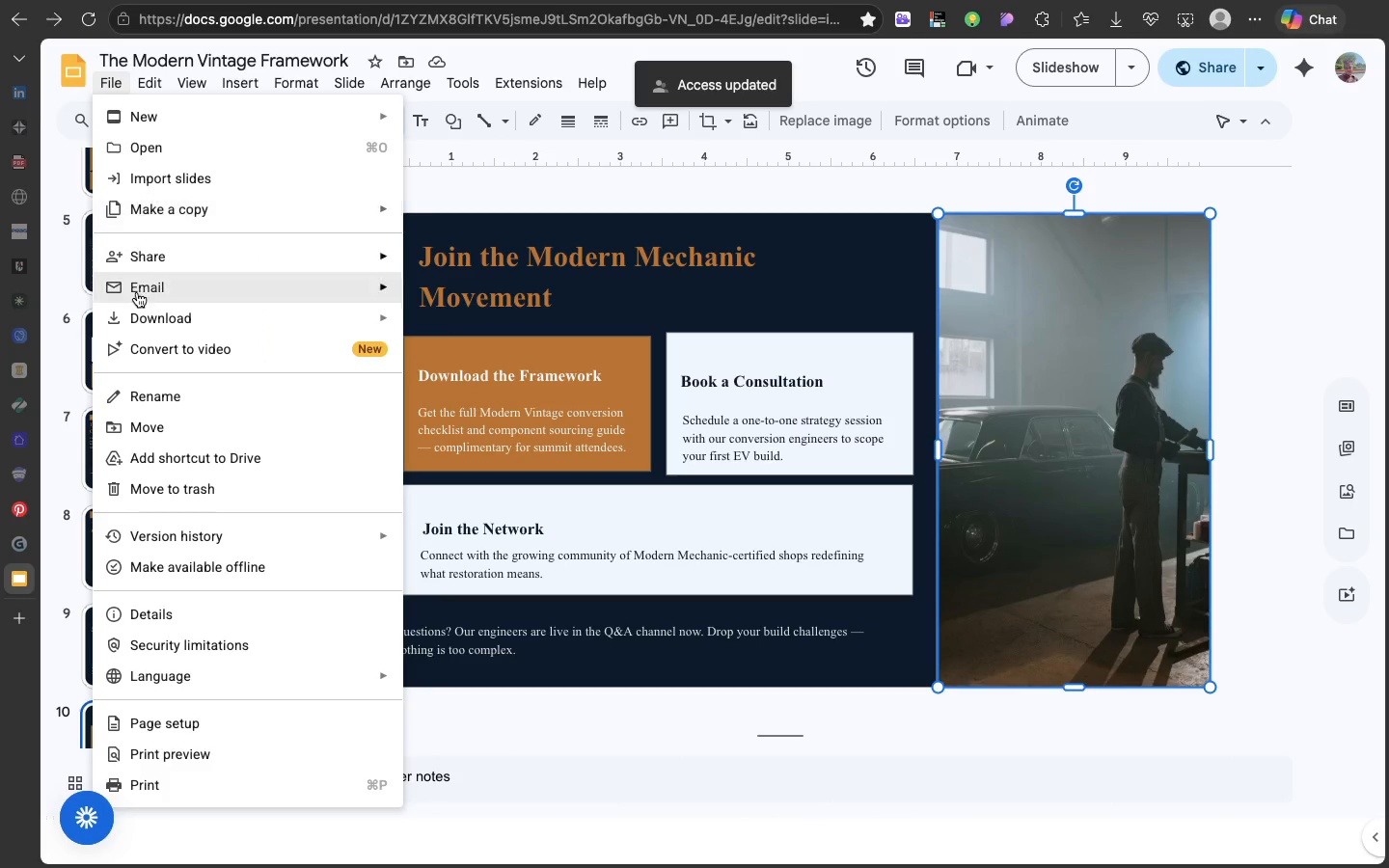 
left_click([462, 381])
 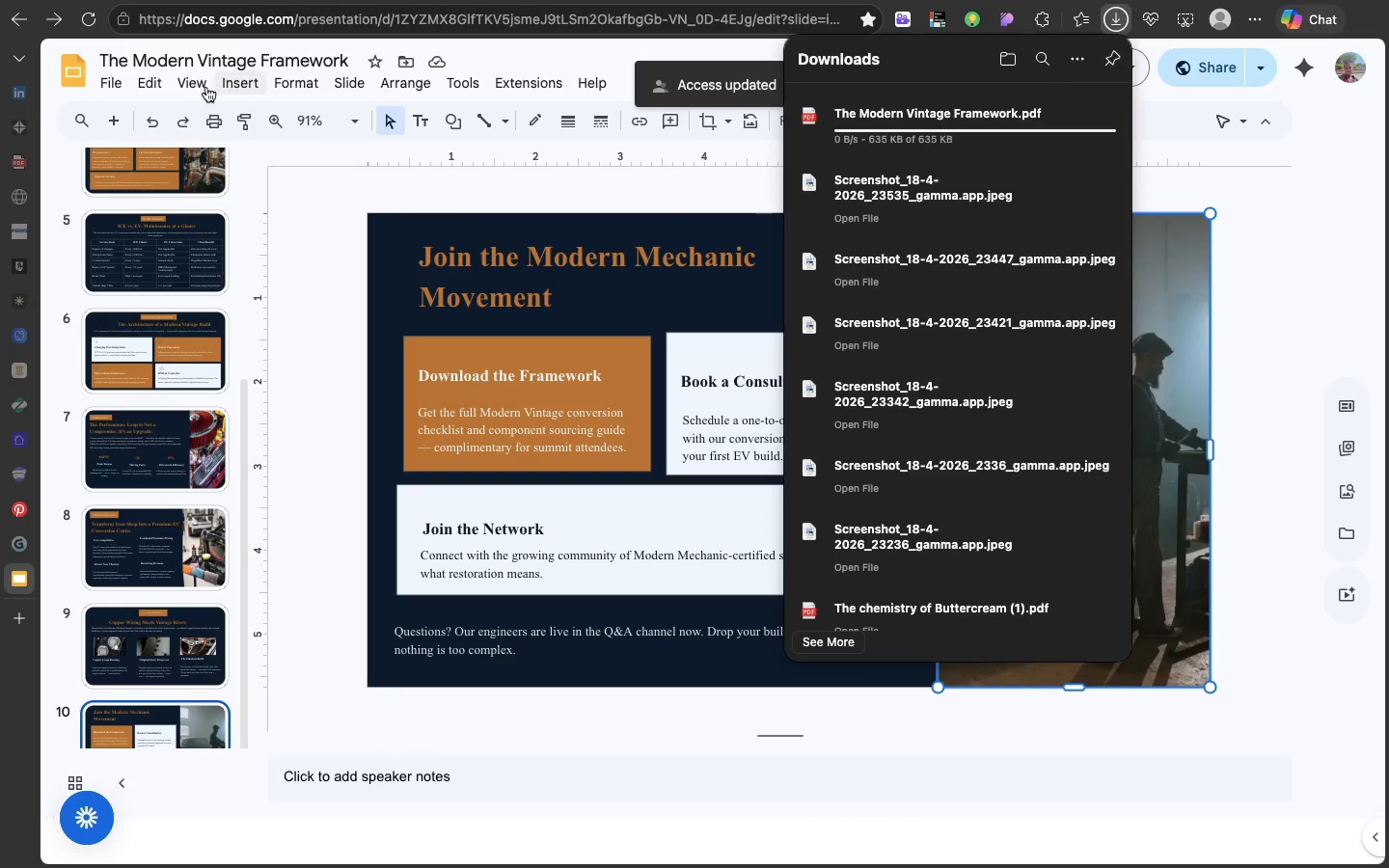 
left_click([118, 81])
 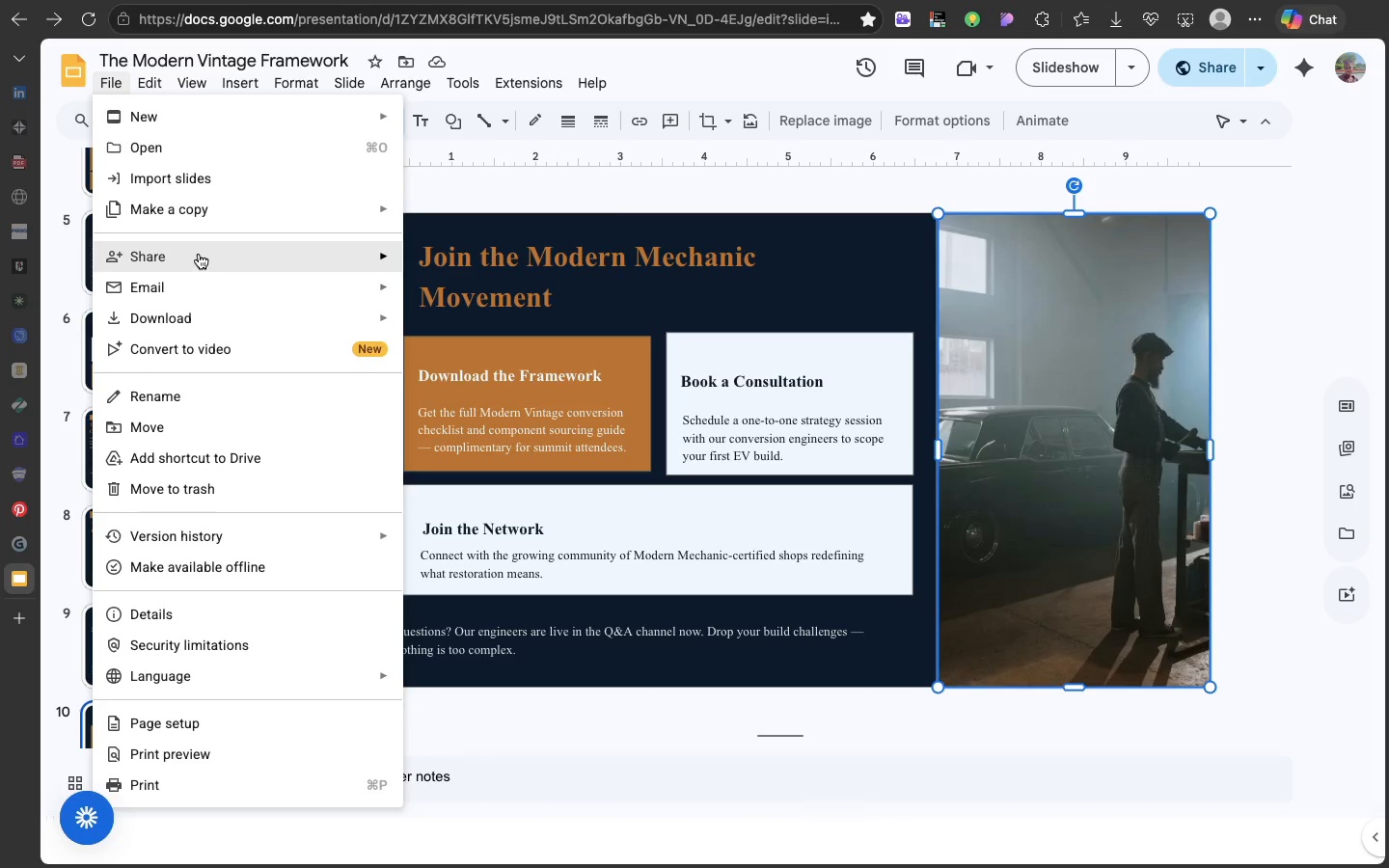 